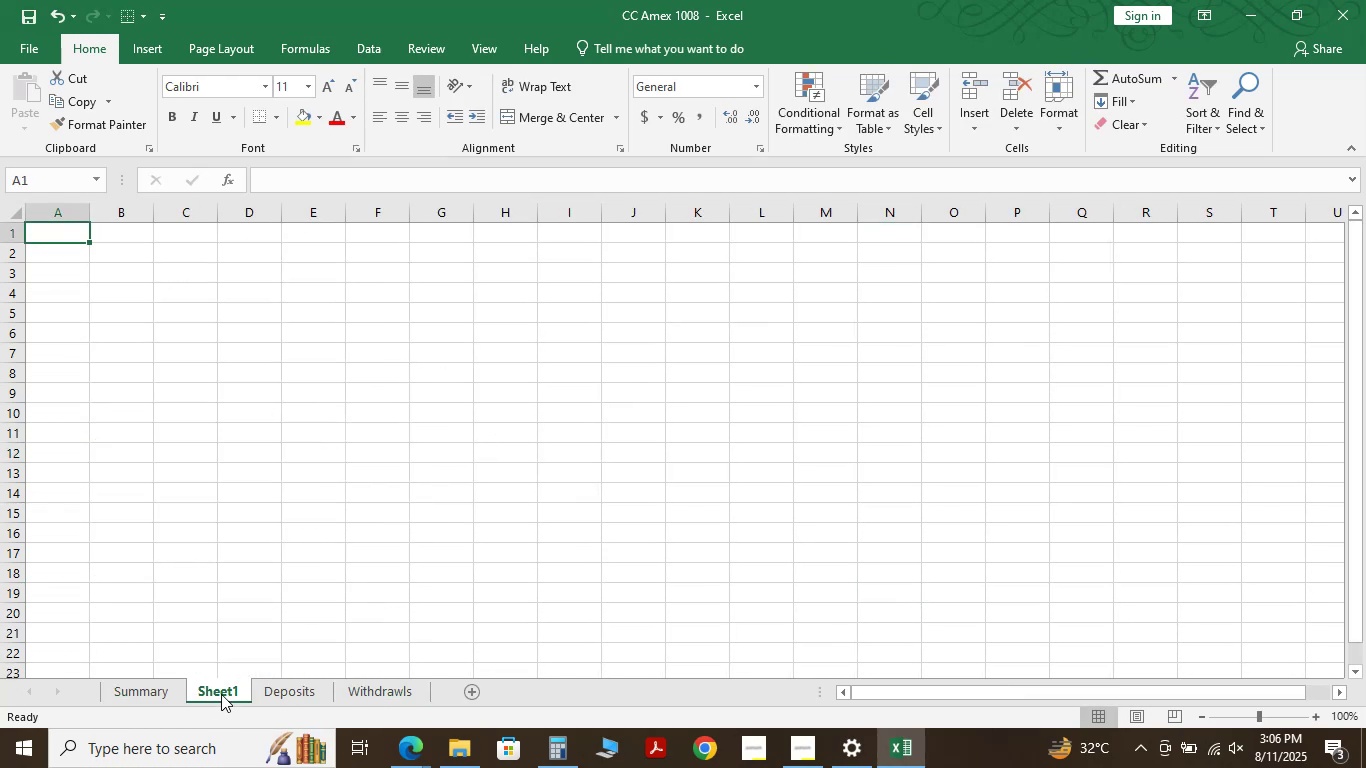 
left_click_drag(start_coordinate=[222, 693], to_coordinate=[549, 692])
 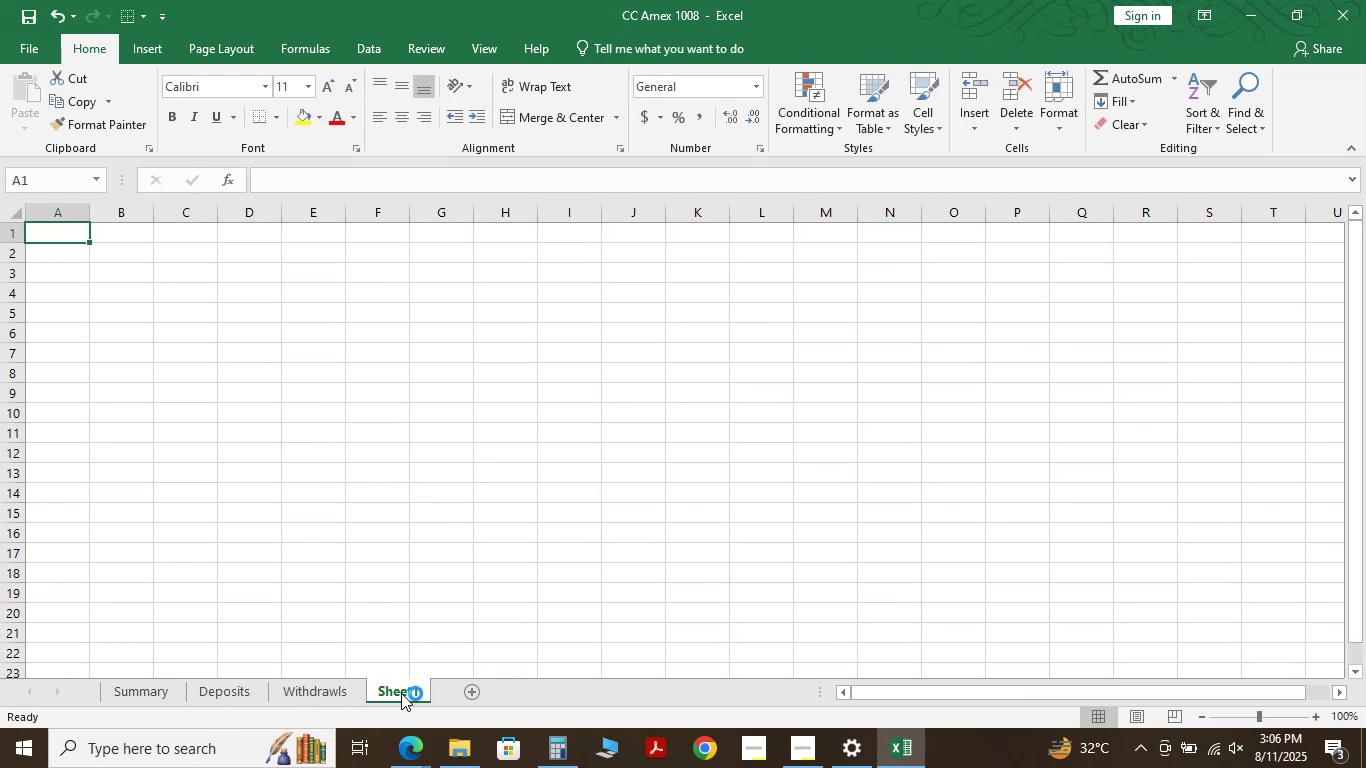 
double_click([402, 693])
 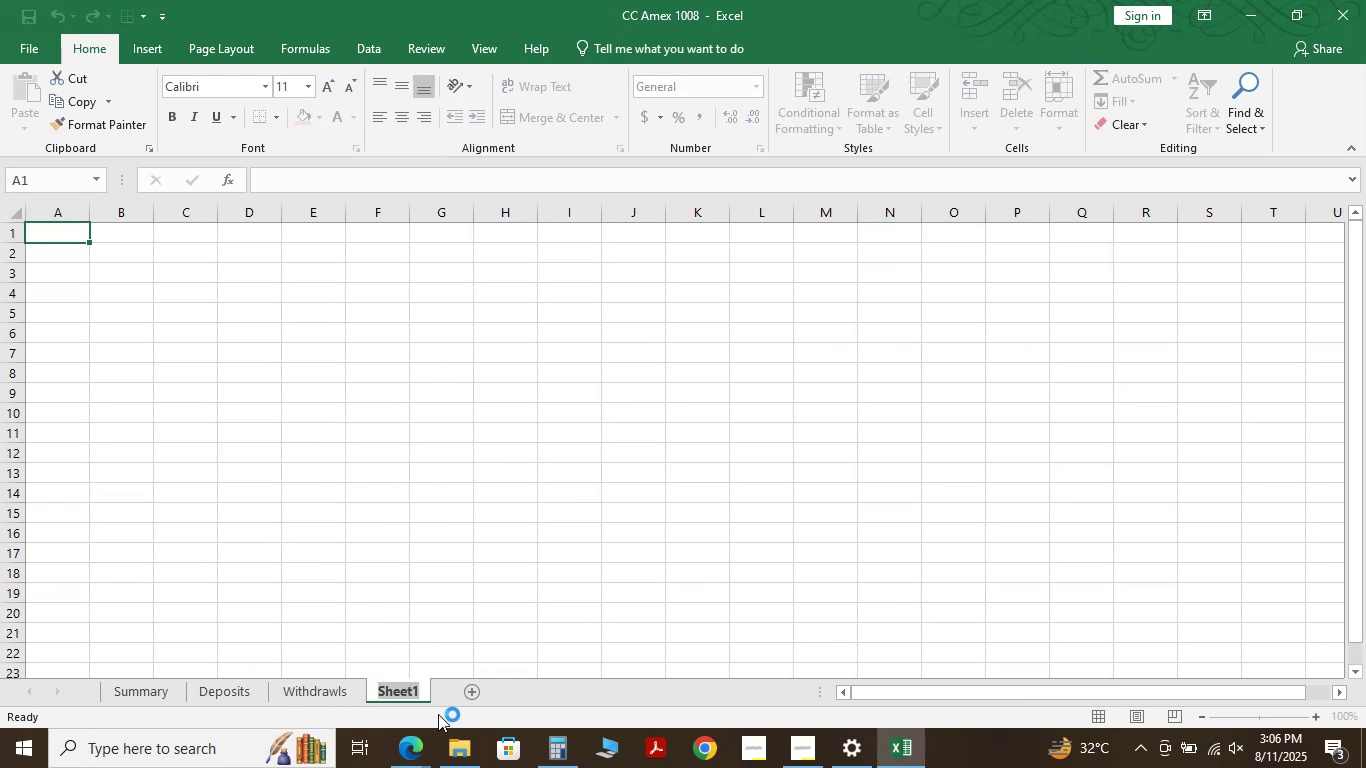 
hold_key(key=C, duration=7.0)
 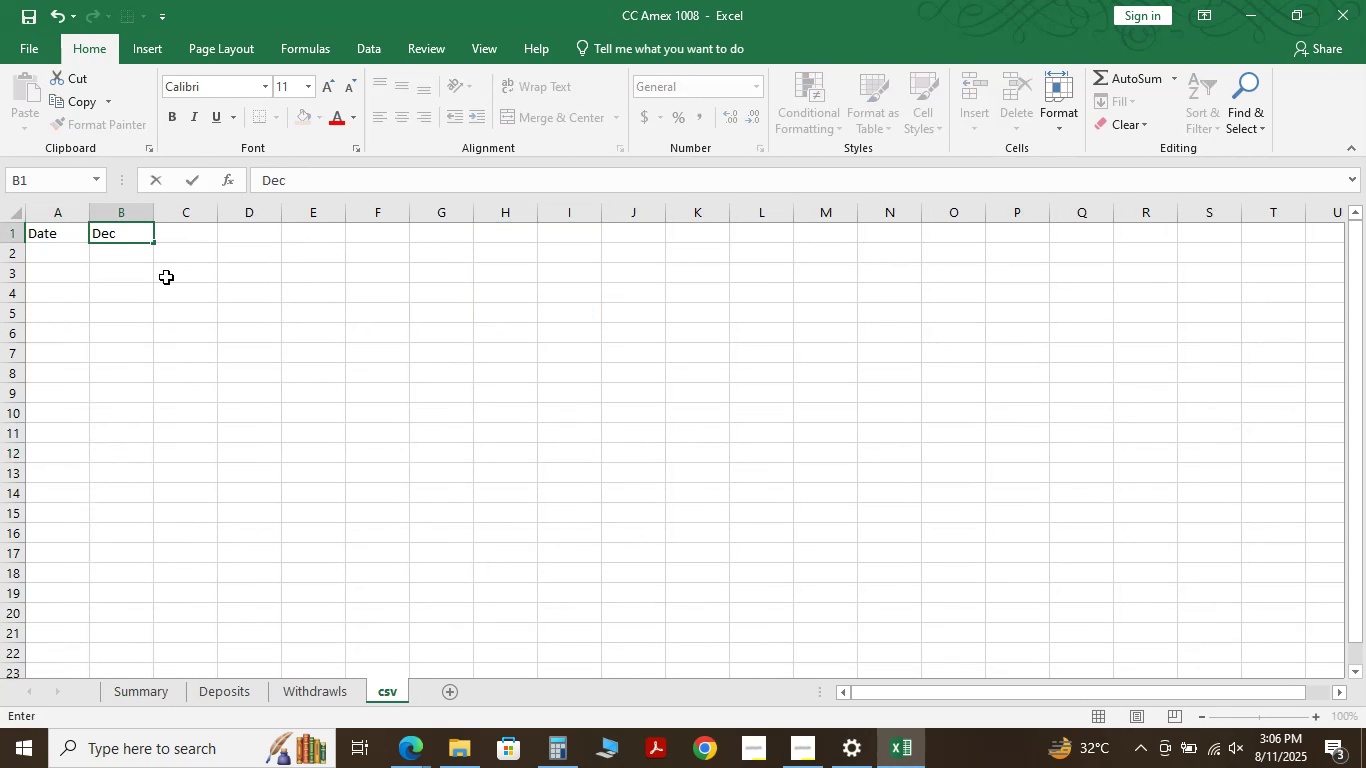 
type(sv)
 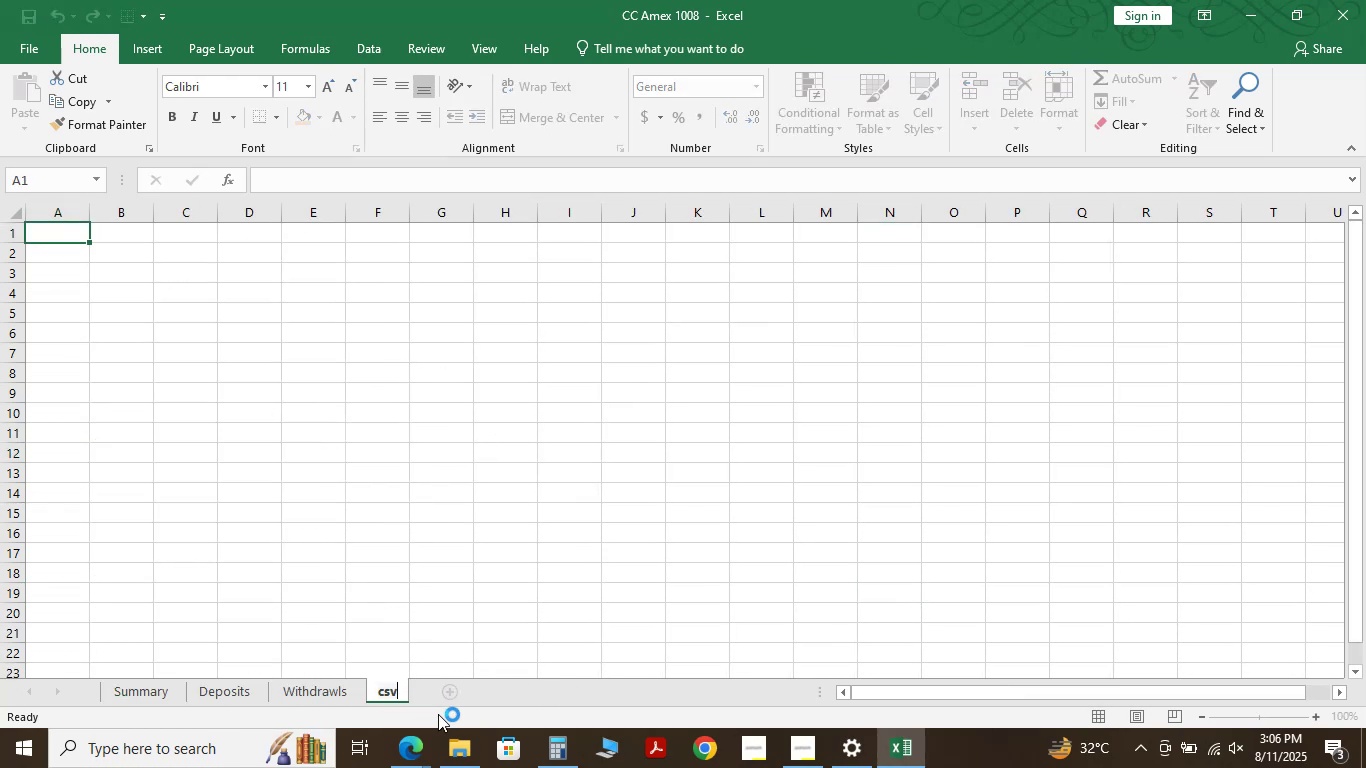 
key(Enter)
 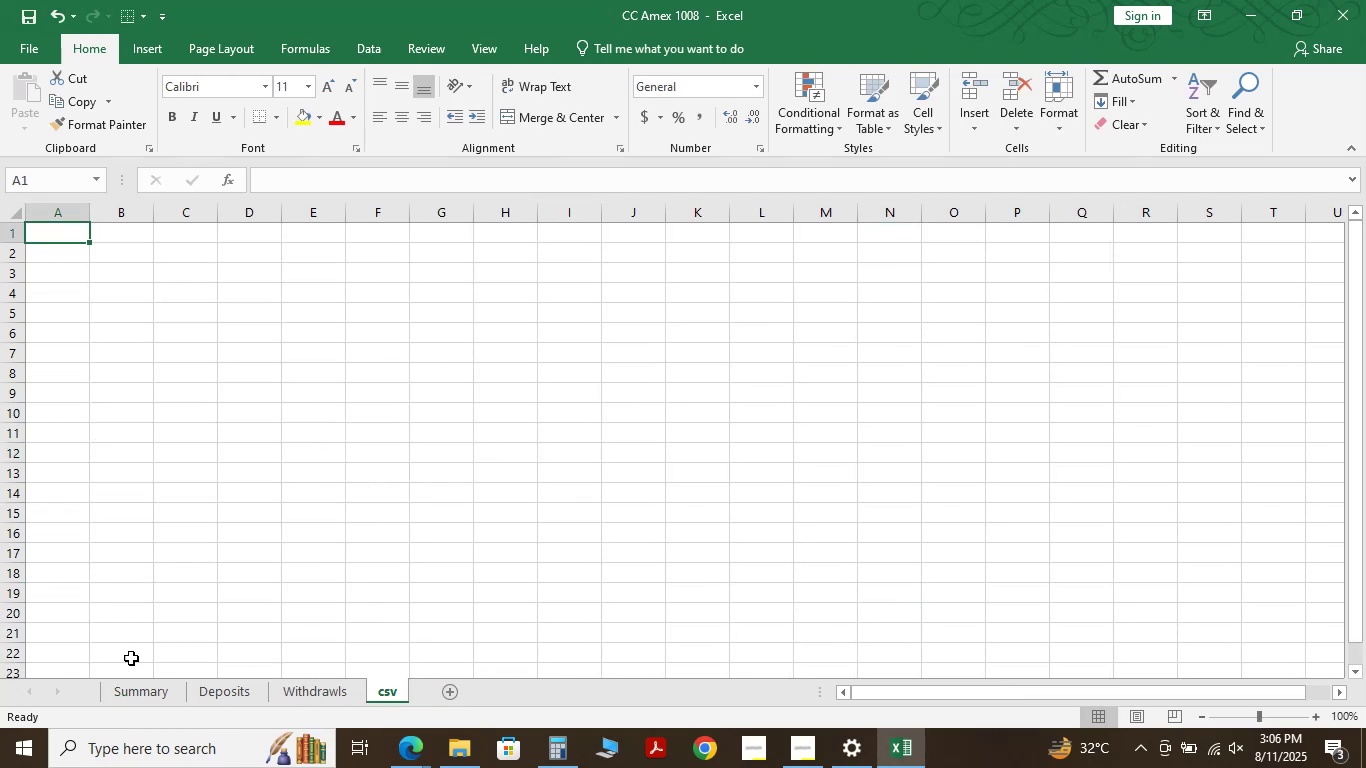 
left_click([156, 707])
 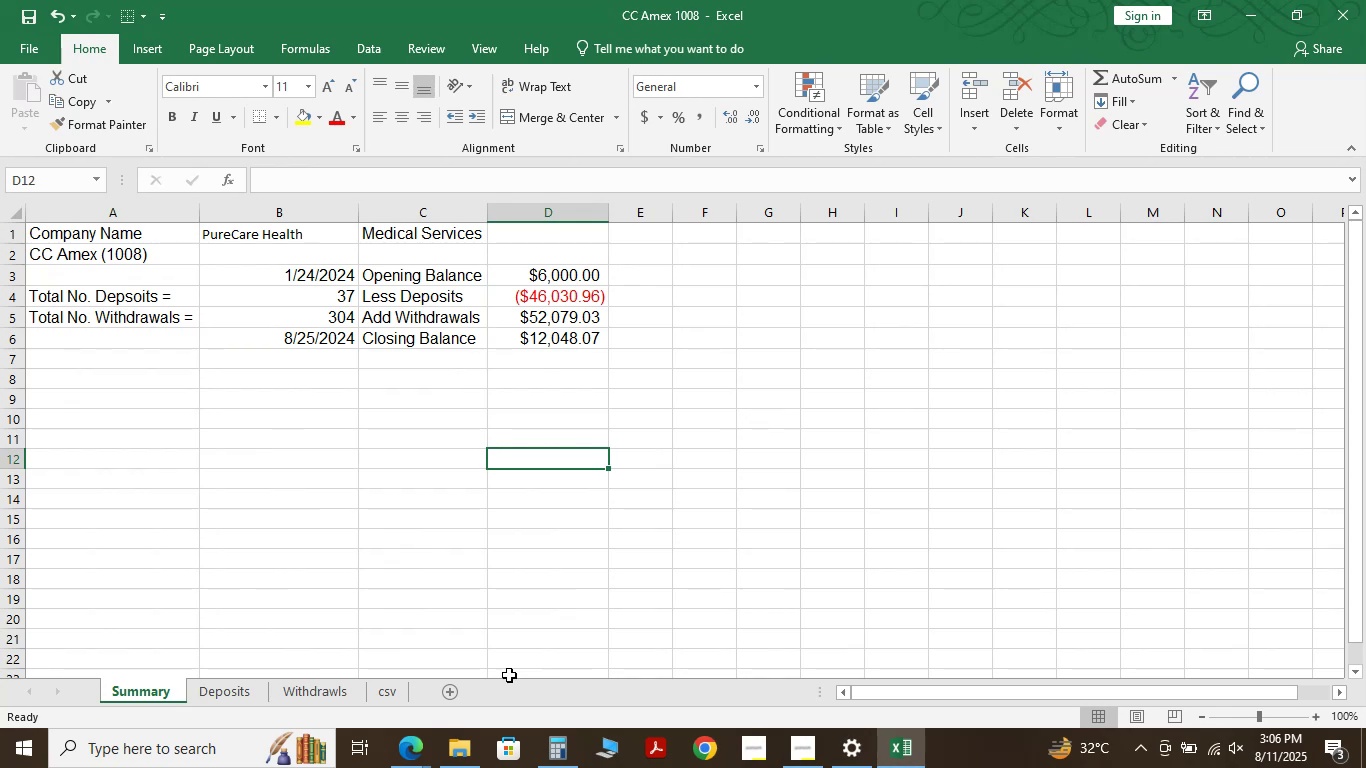 
left_click([395, 686])
 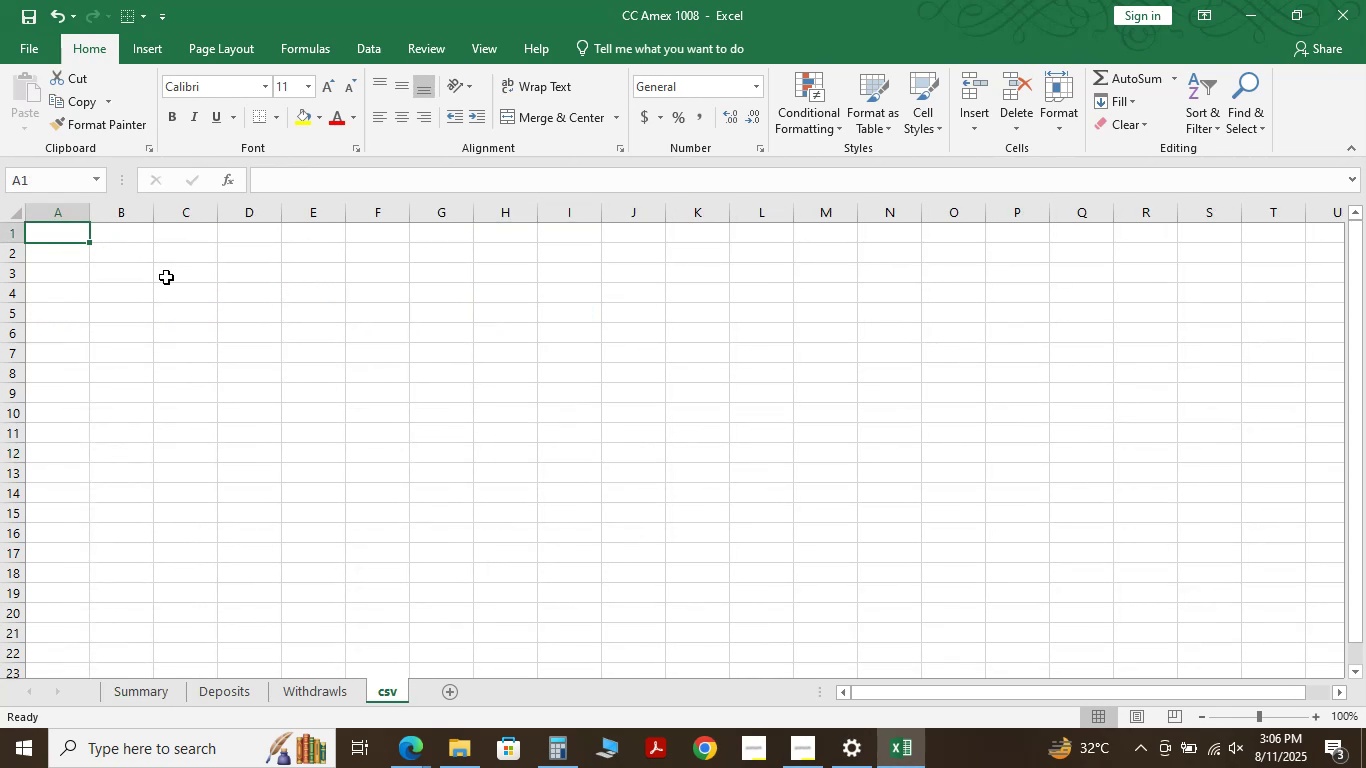 
type(Date)
 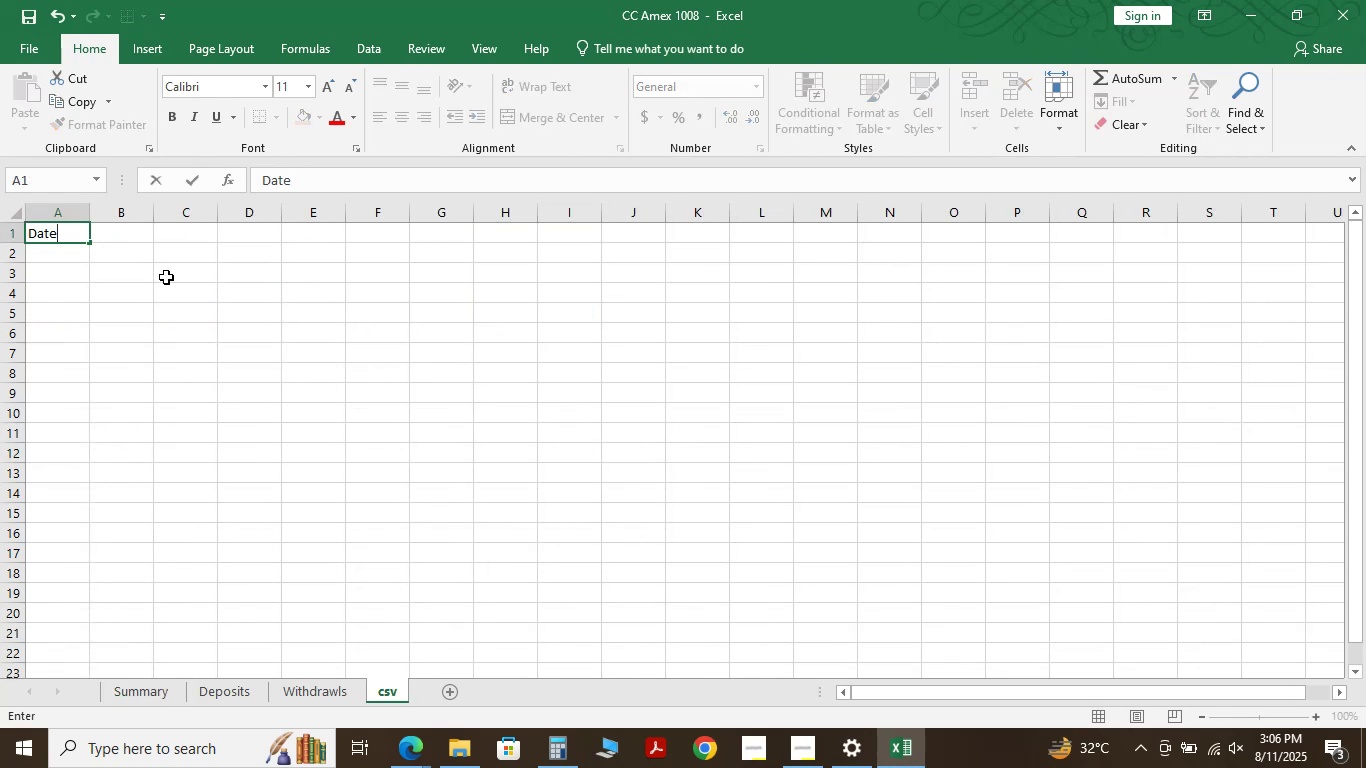 
key(ArrowRight)
 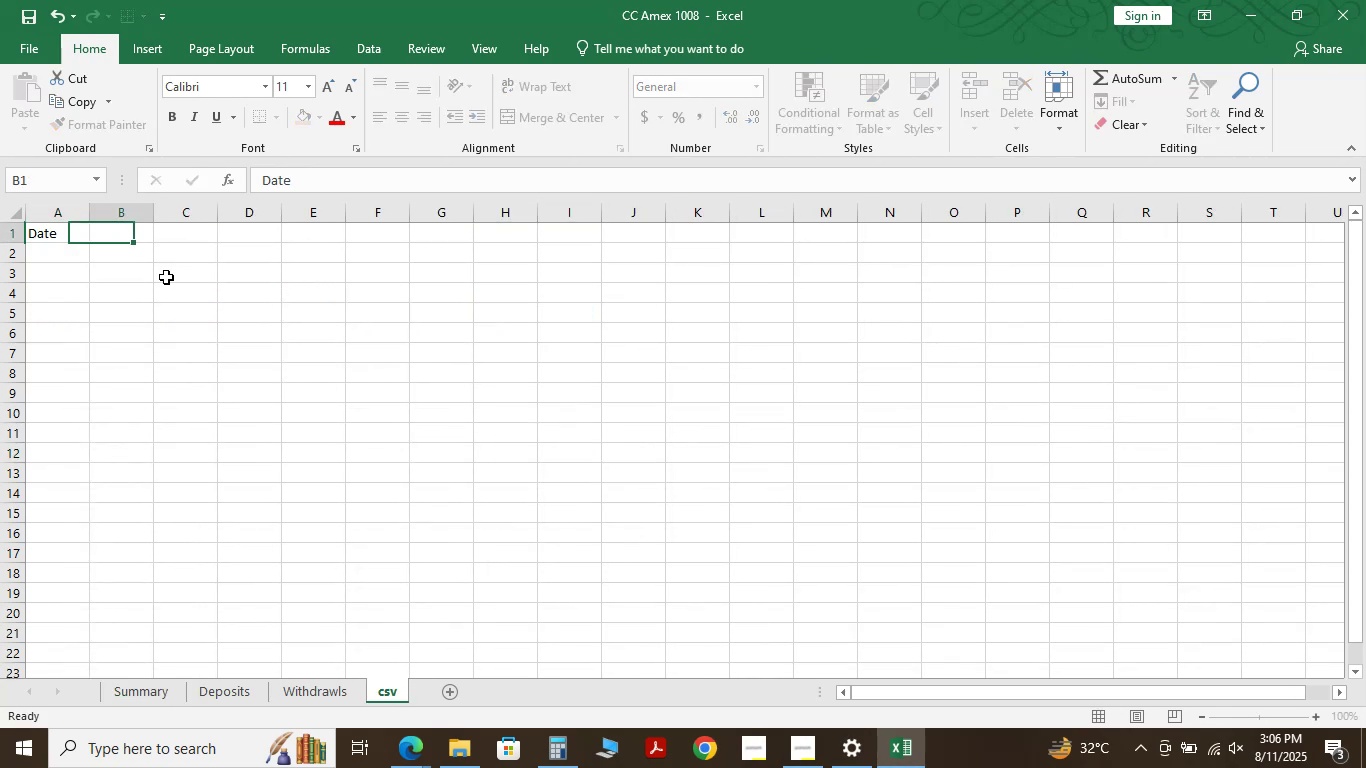 
type(De)
key(Backspace)
type(scrit)
key(Backspace)
type(pton)
key(Backspace)
key(Backspace)
key(Backspace)
type(tion)
 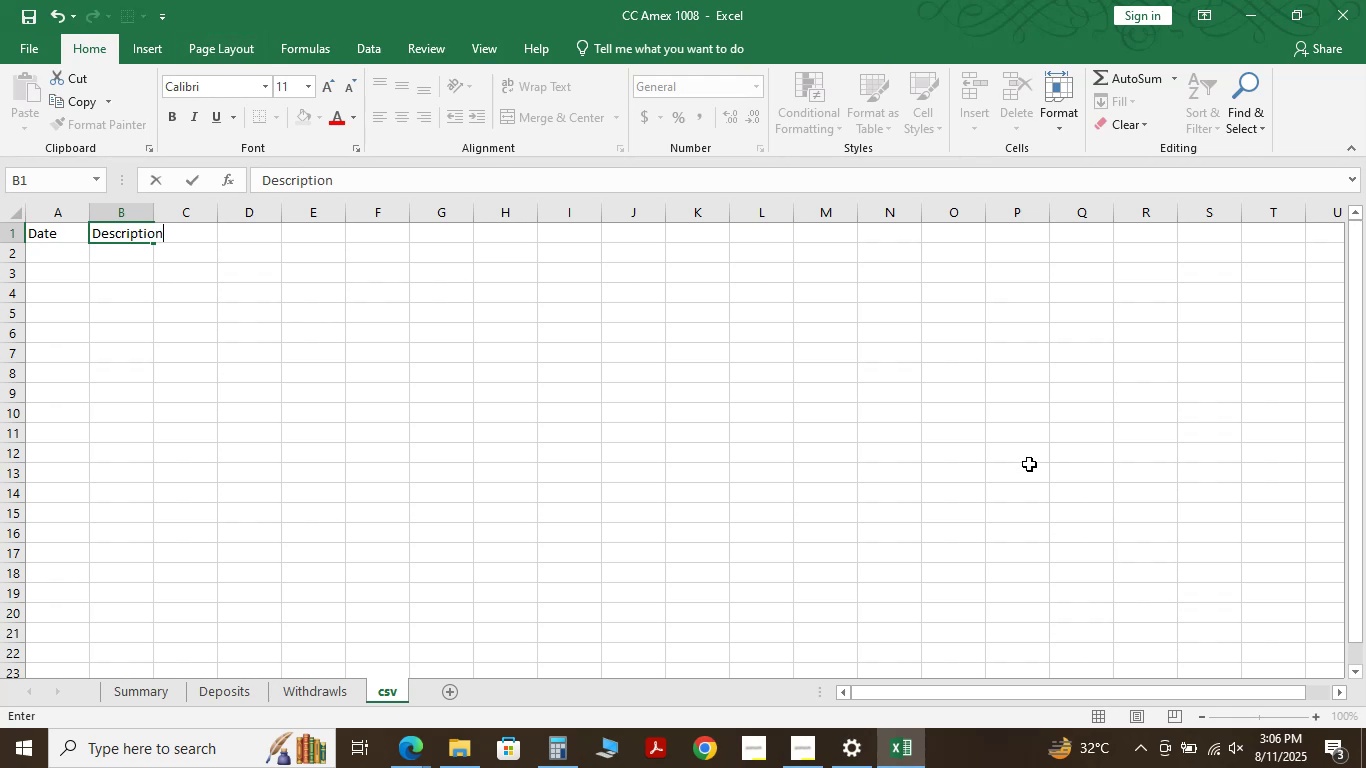 
key(Enter)
 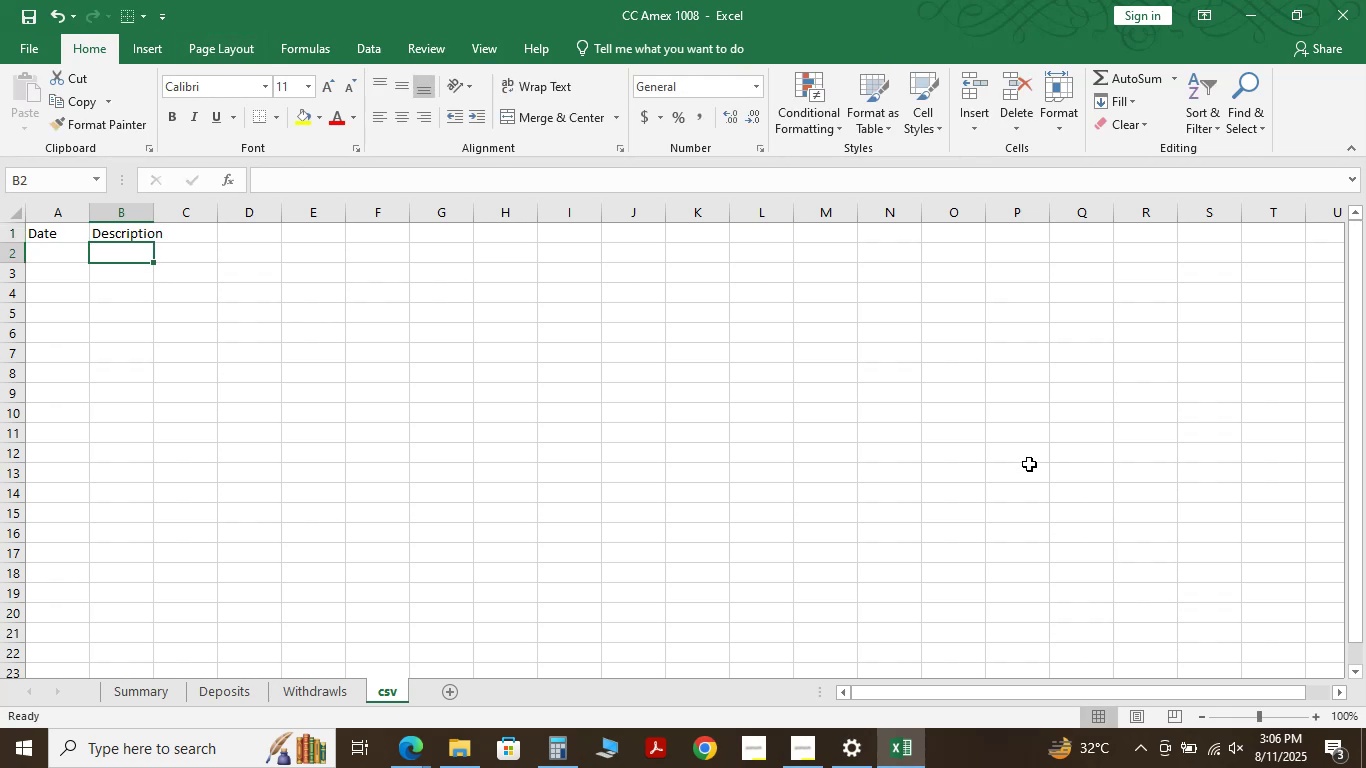 
key(ArrowRight)
 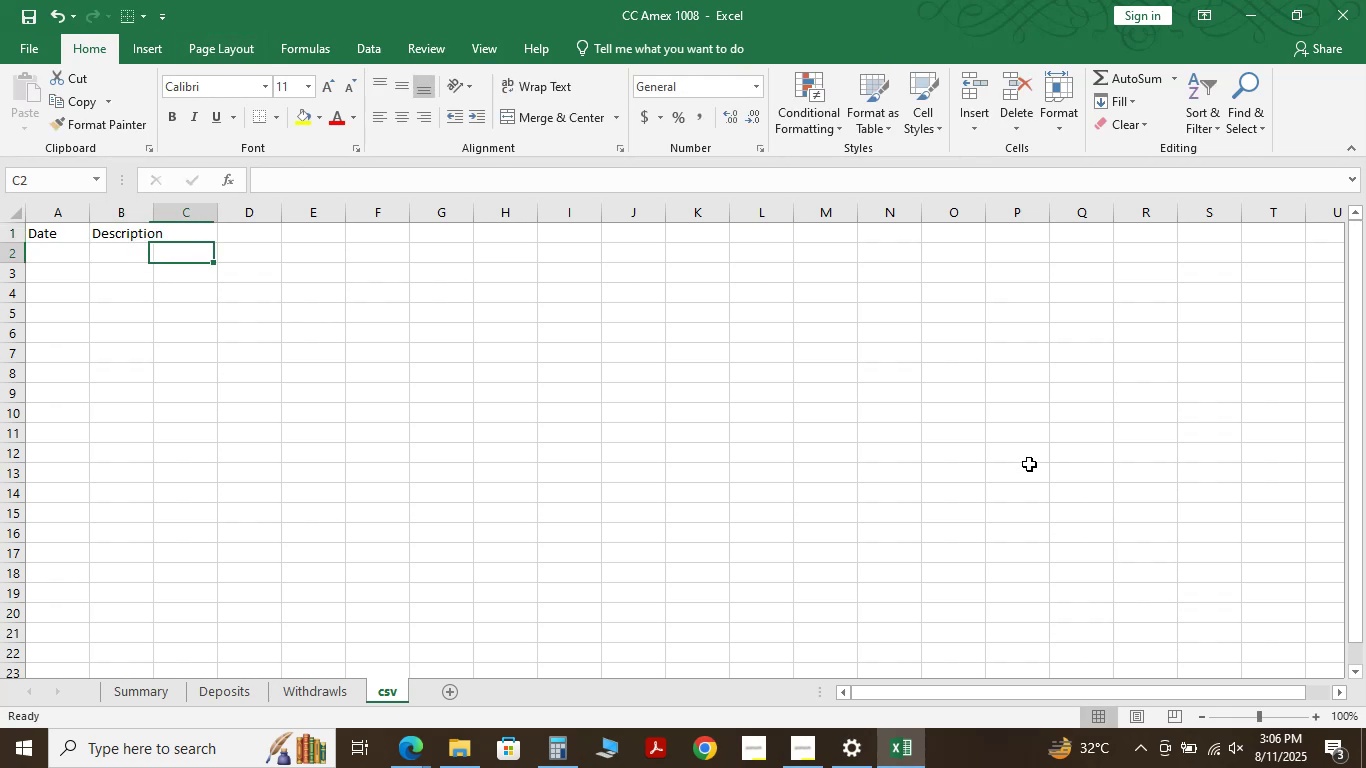 
key(ArrowUp)
 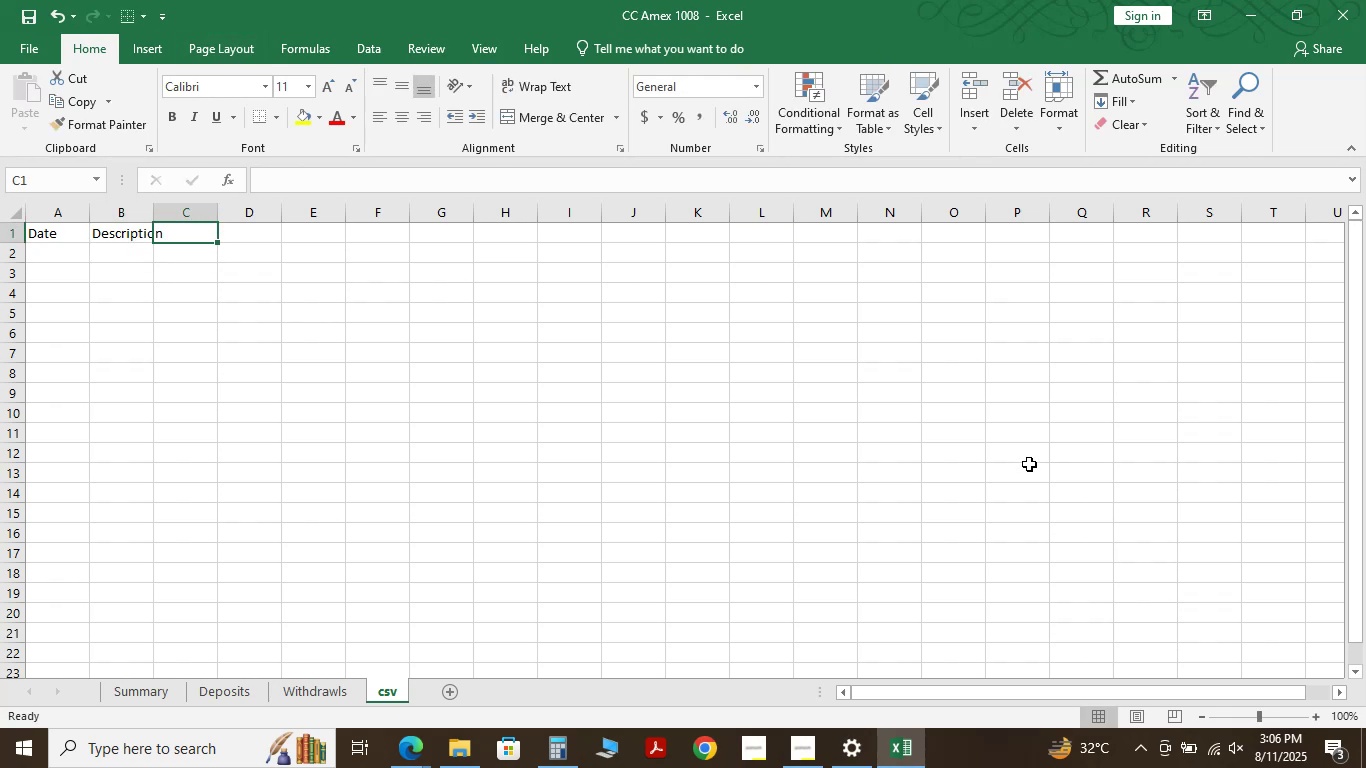 
type(Debit)
 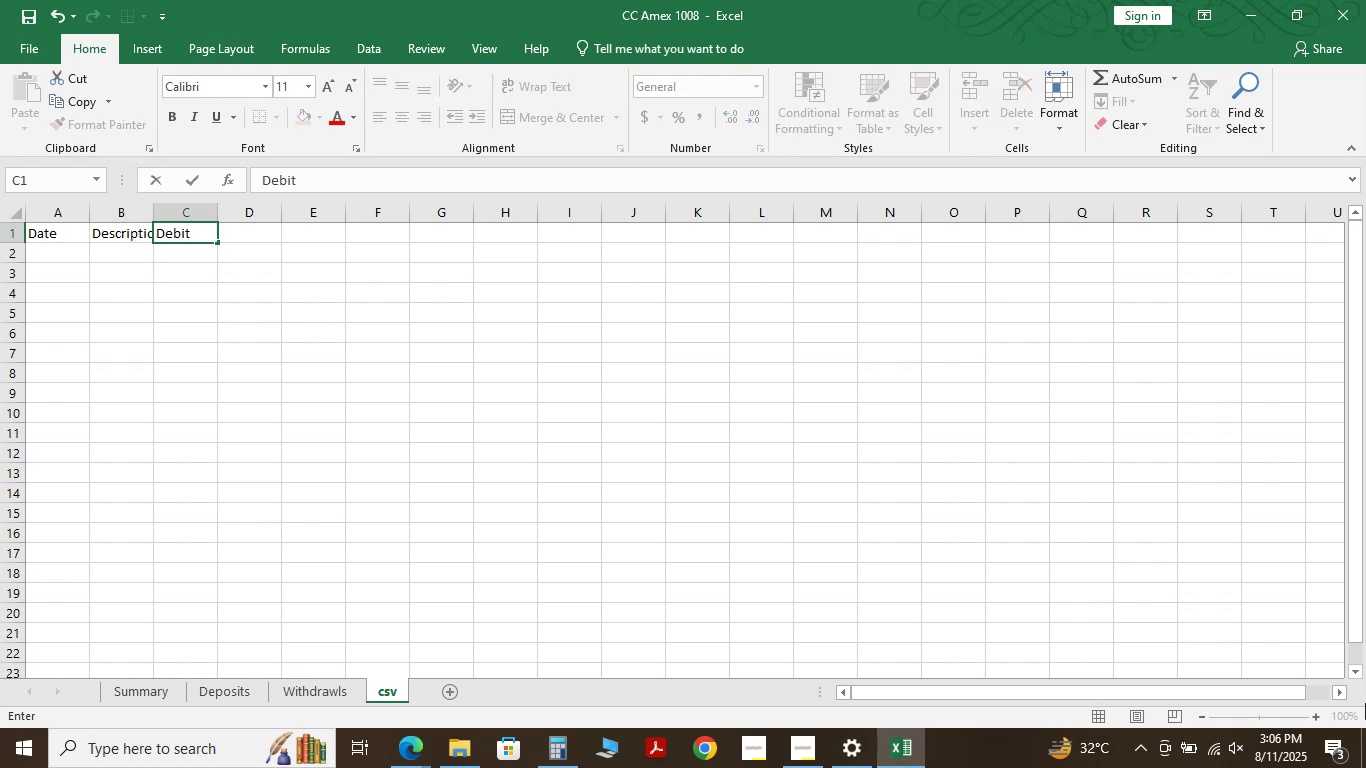 
key(ArrowRight)
 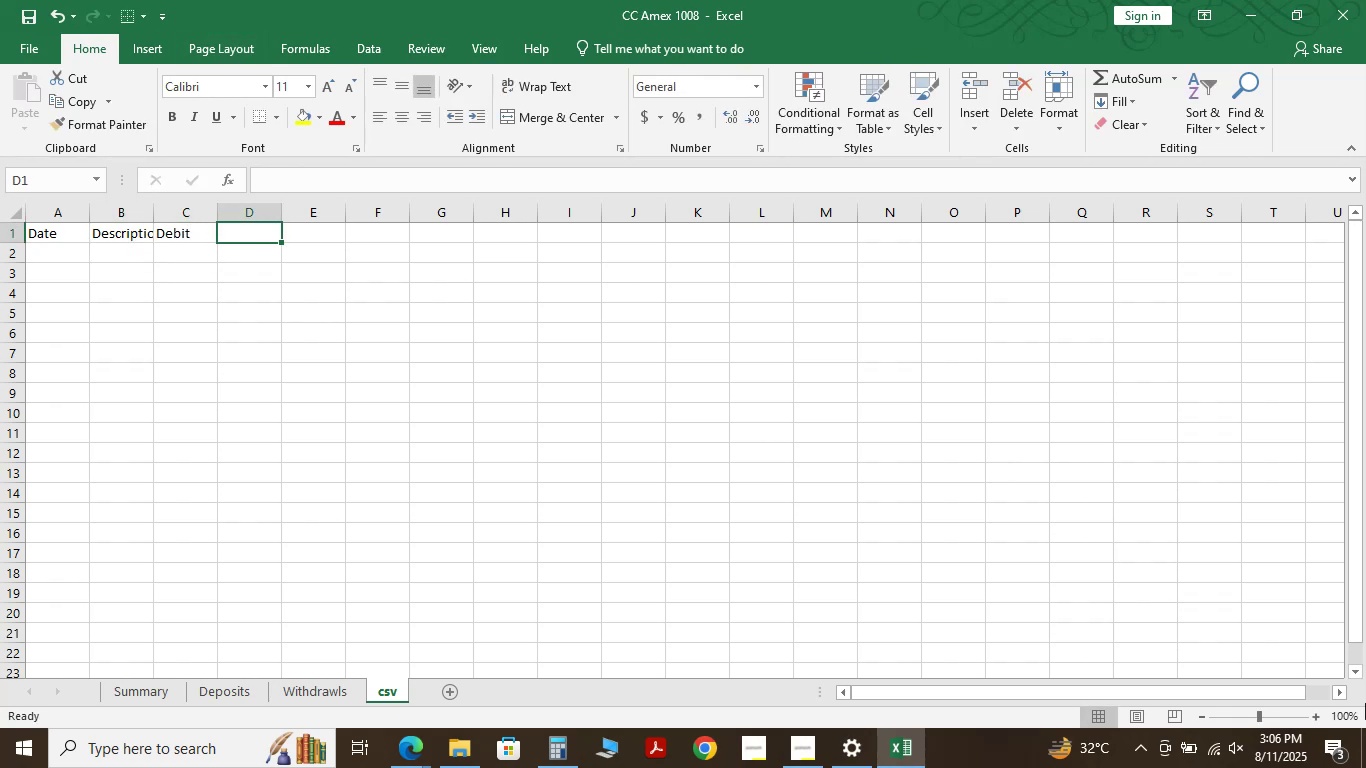 
type(Credit)
 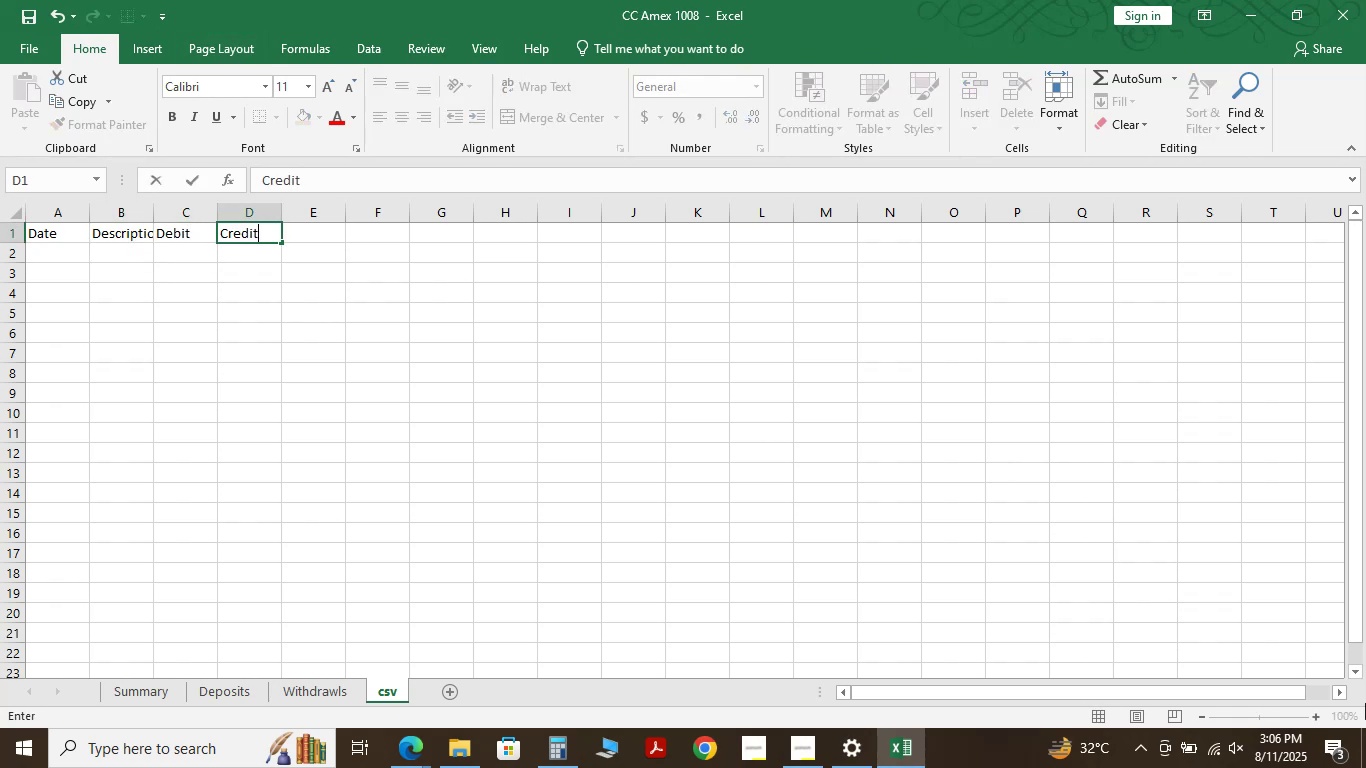 
key(Enter)
 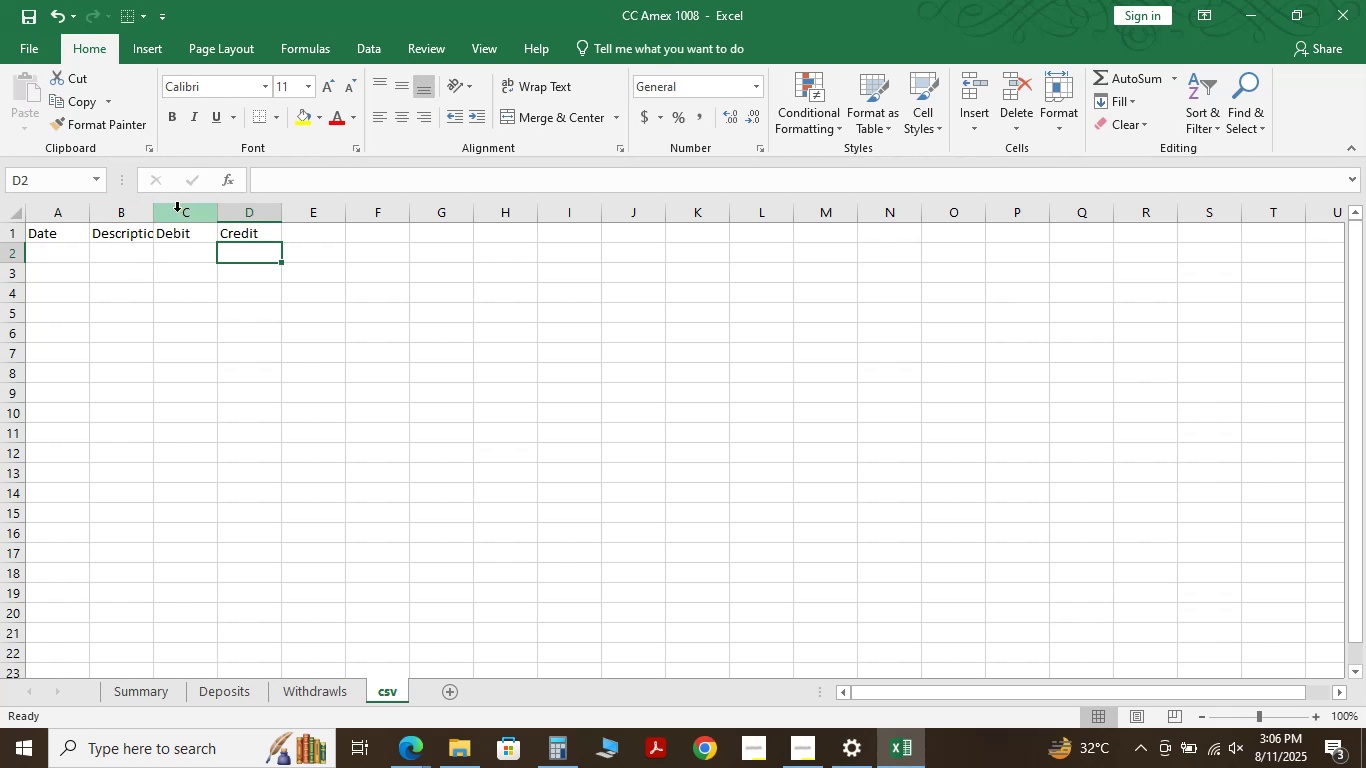 
left_click_drag(start_coordinate=[155, 216], to_coordinate=[178, 216])
 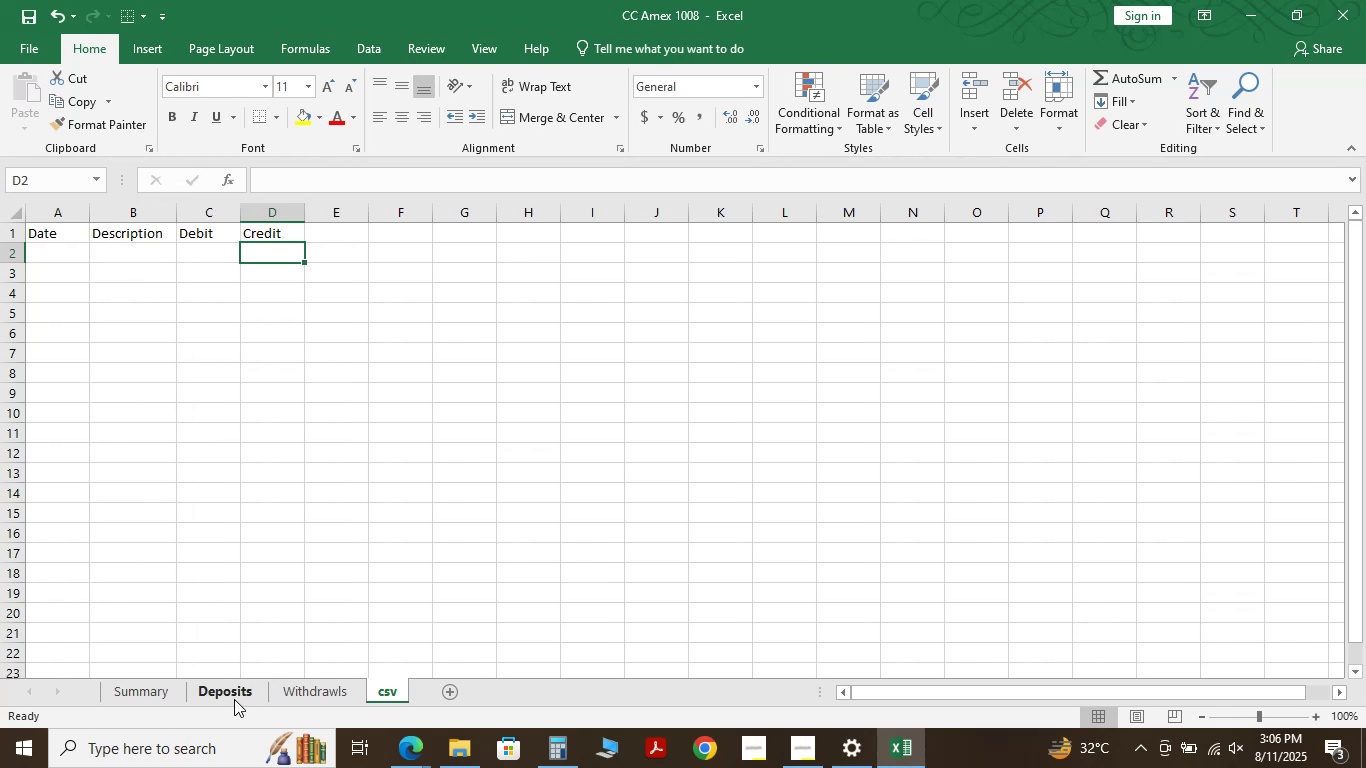 
left_click([303, 699])
 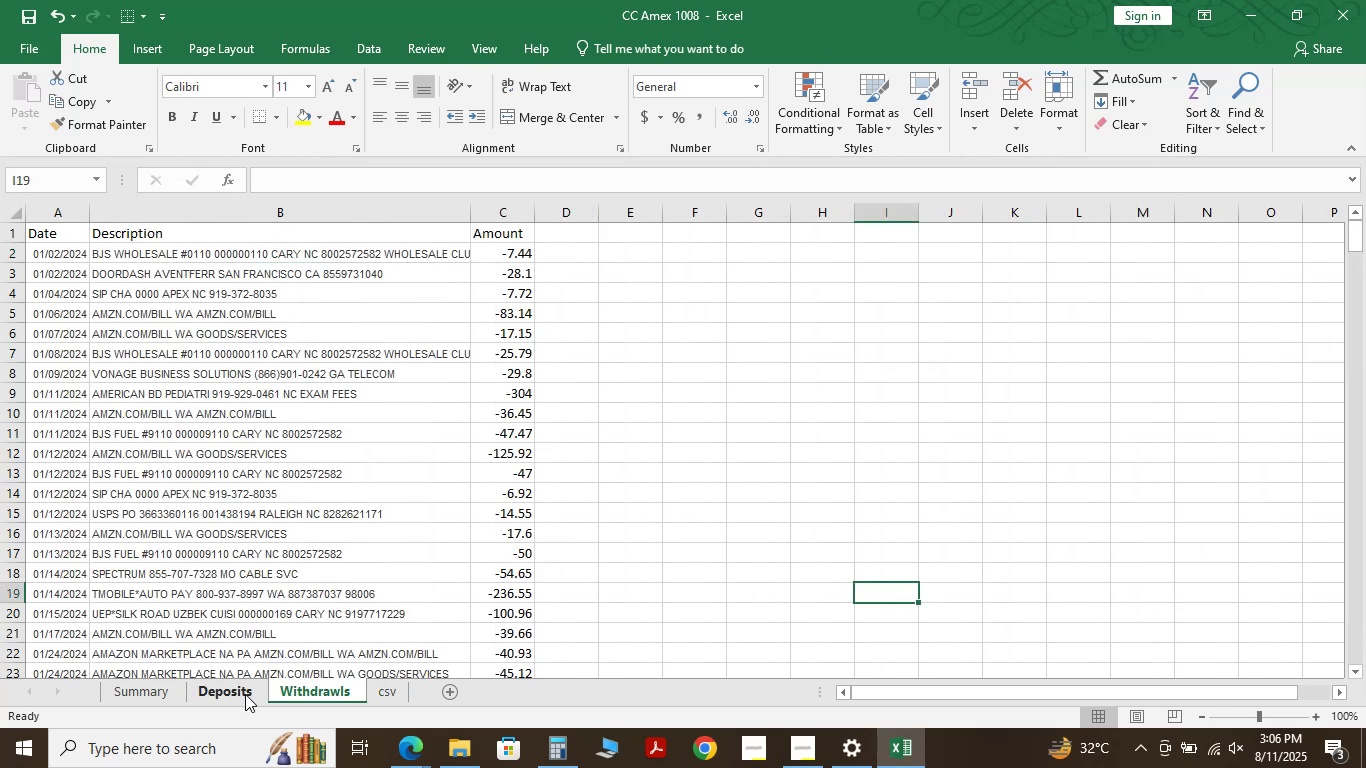 
left_click([245, 694])
 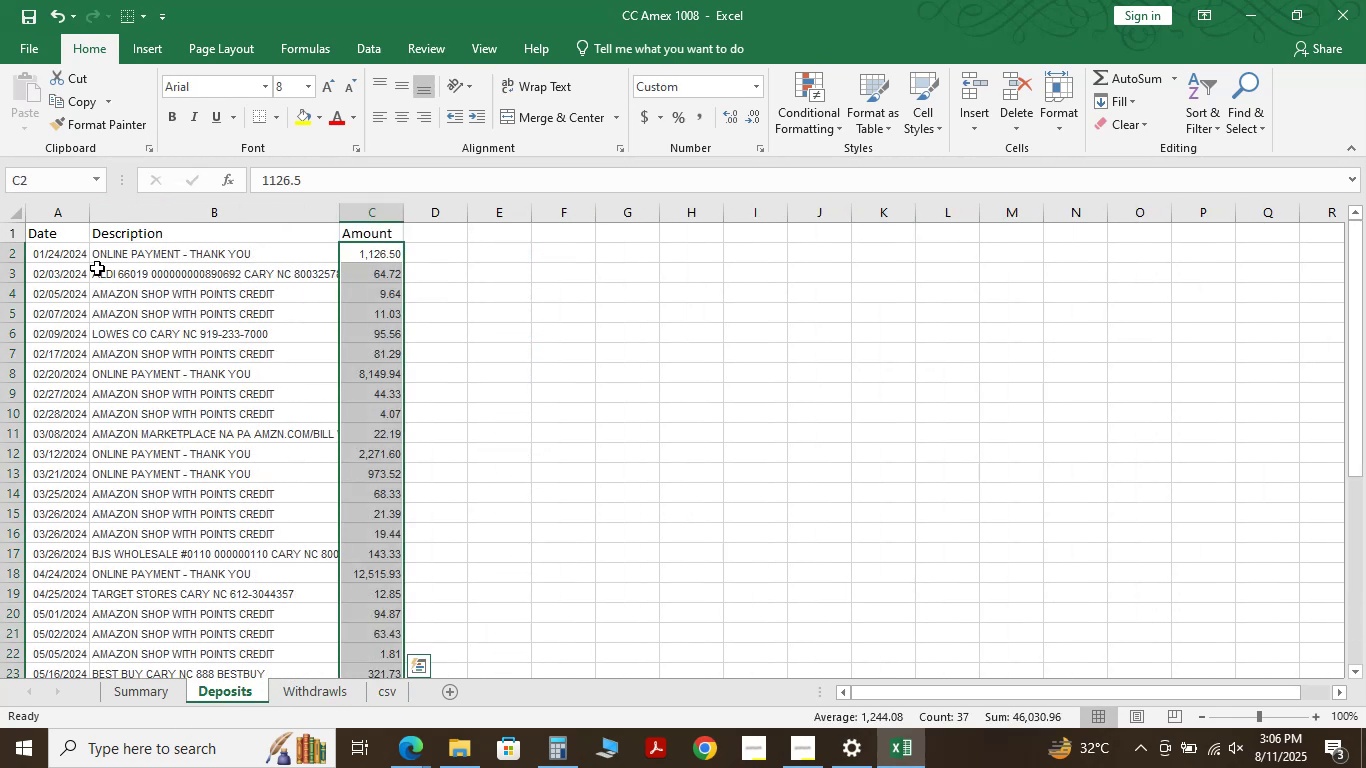 
left_click([75, 254])
 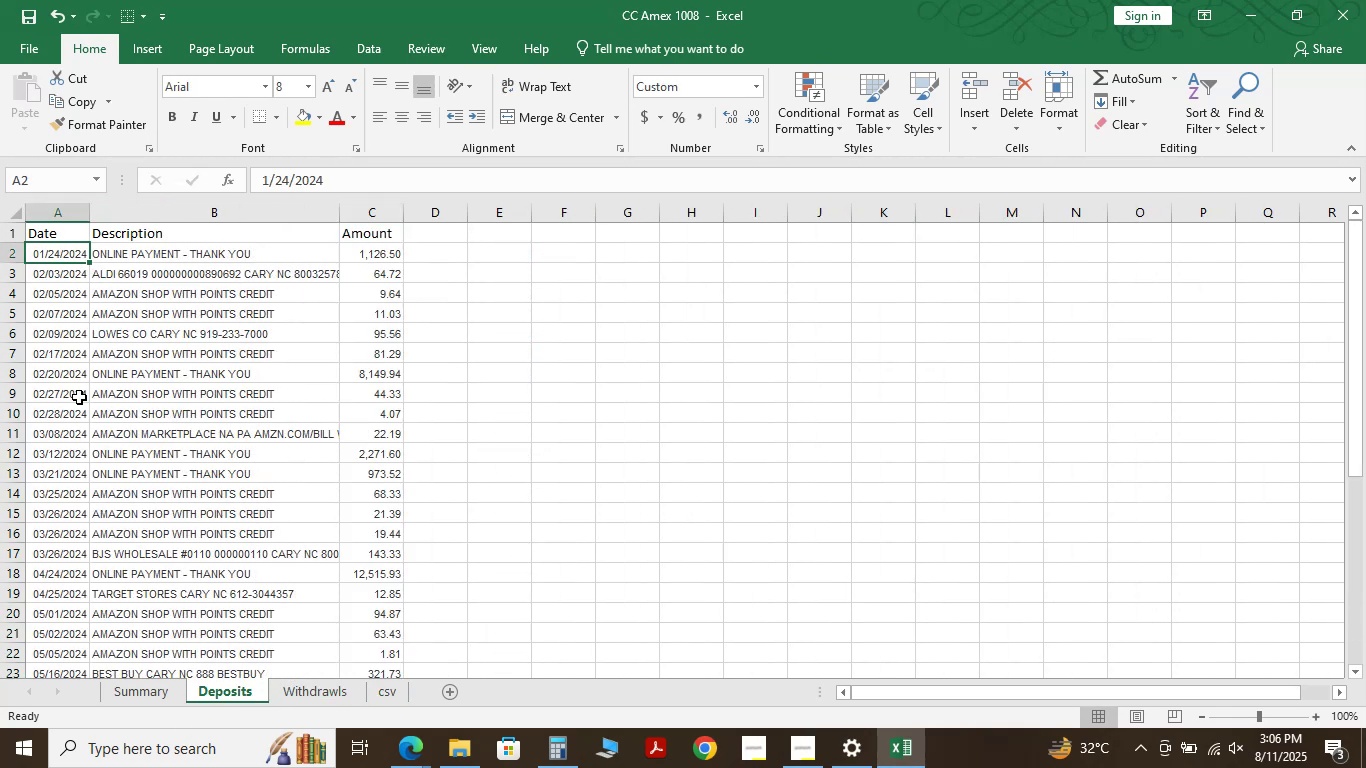 
key(Shift+ArrowRight)
 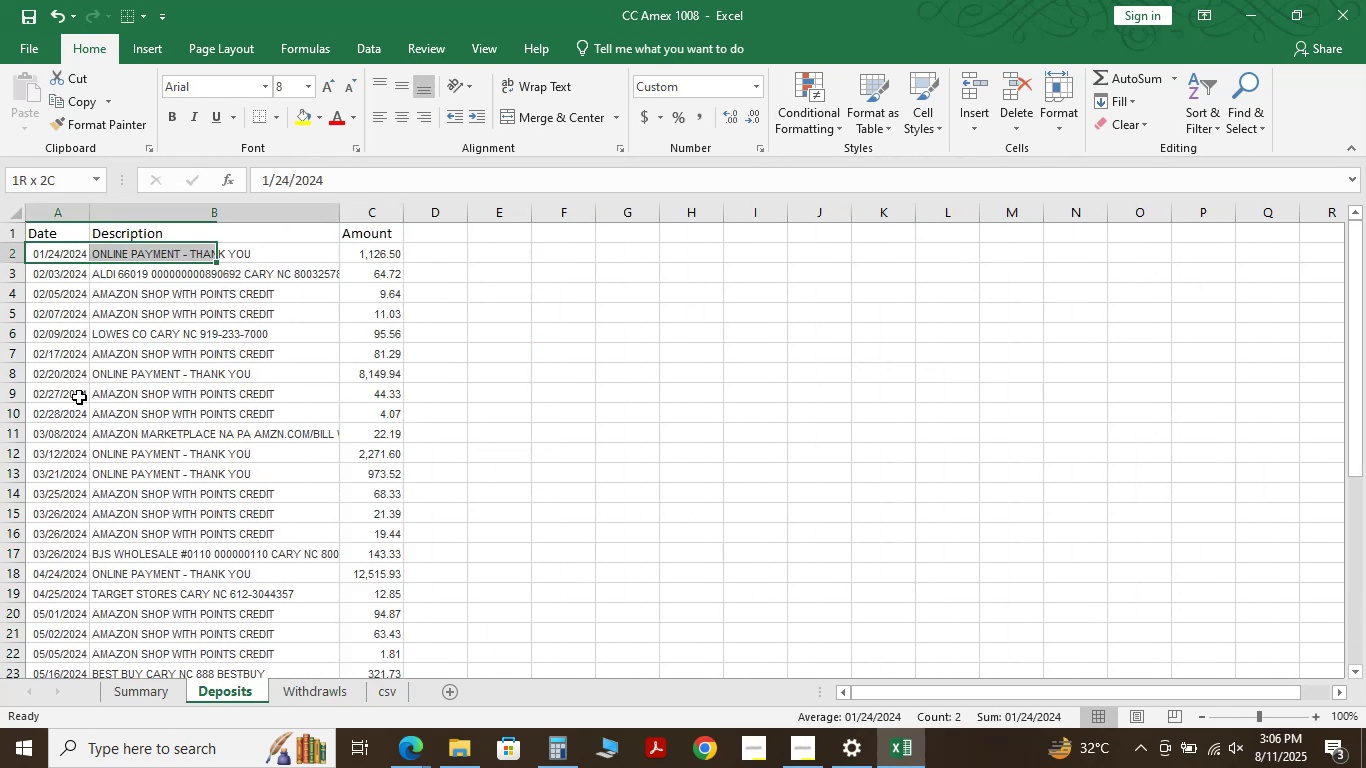 
key(Shift+ArrowRight)
 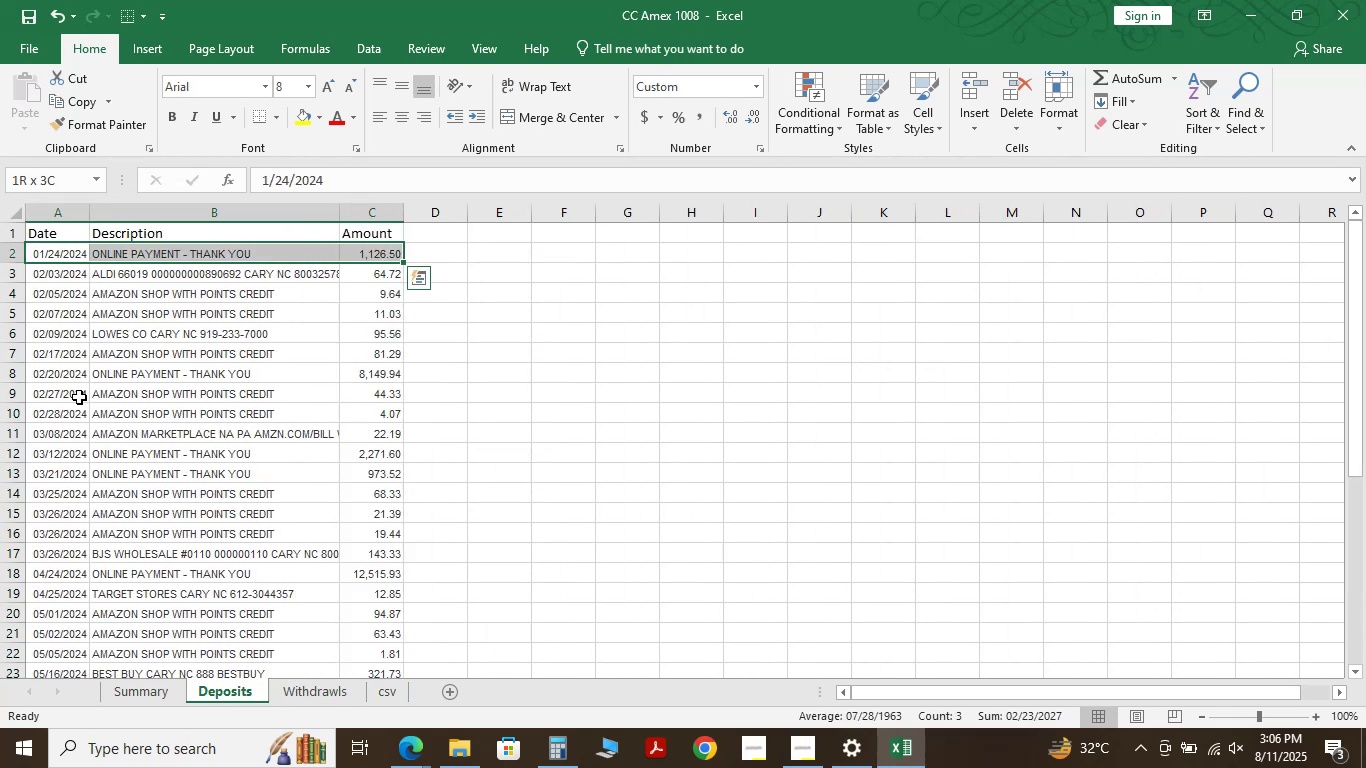 
key(Control+Shift+ArrowDown)
 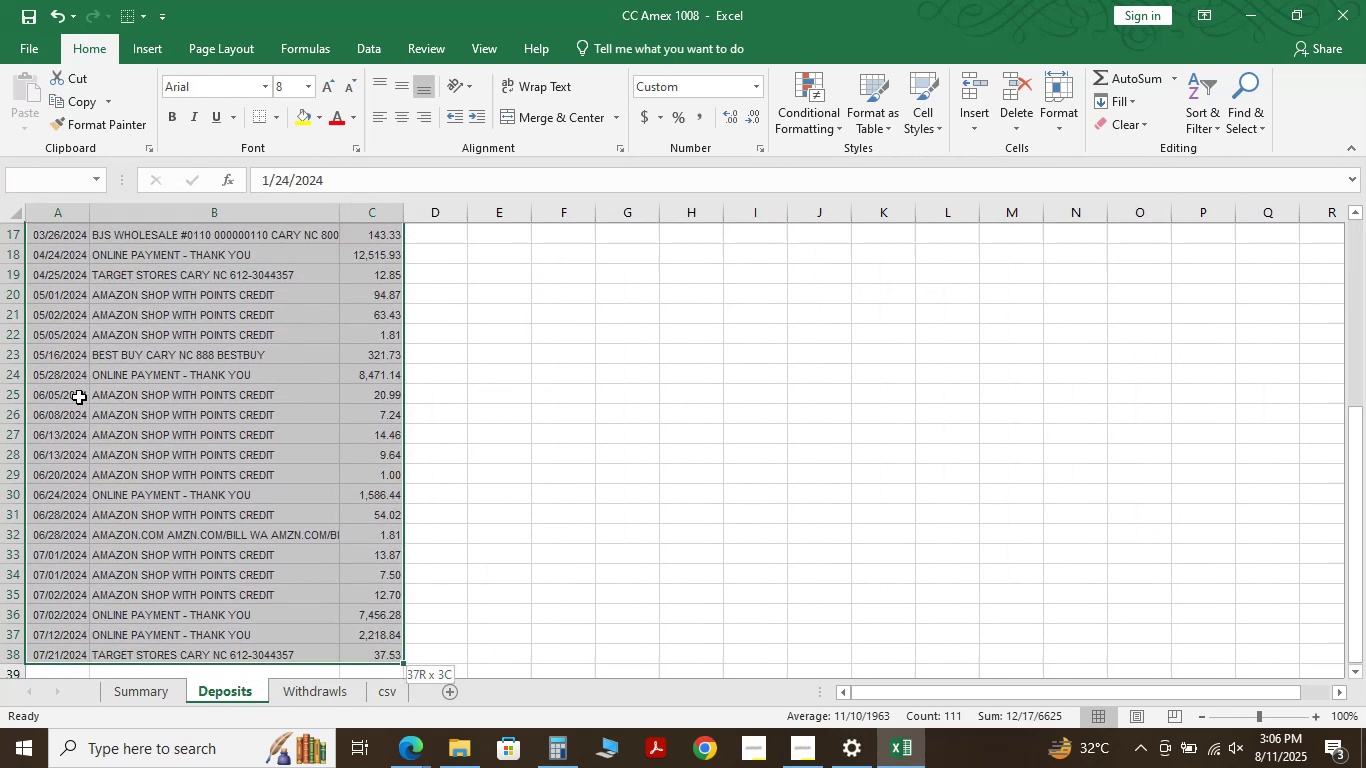 
key(Control+C)
 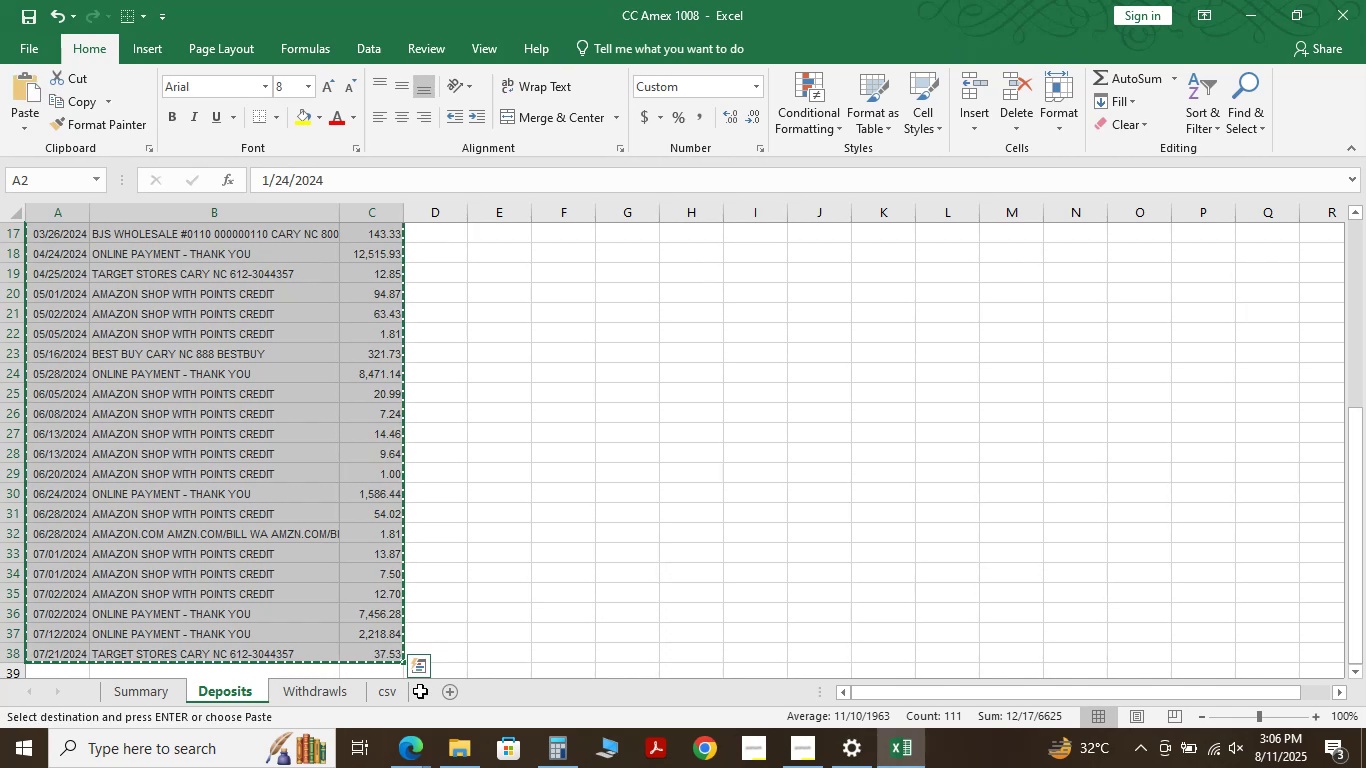 
left_click([400, 696])
 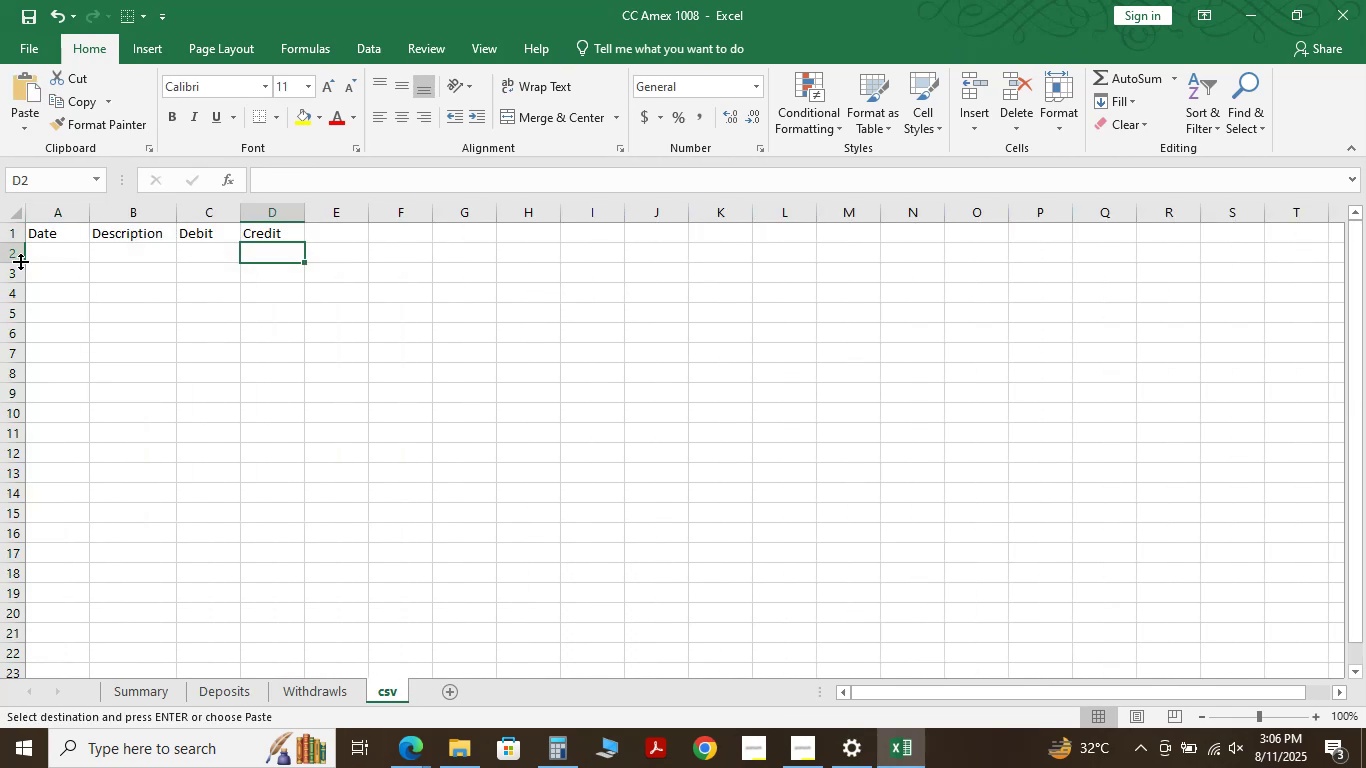 
left_click([48, 248])
 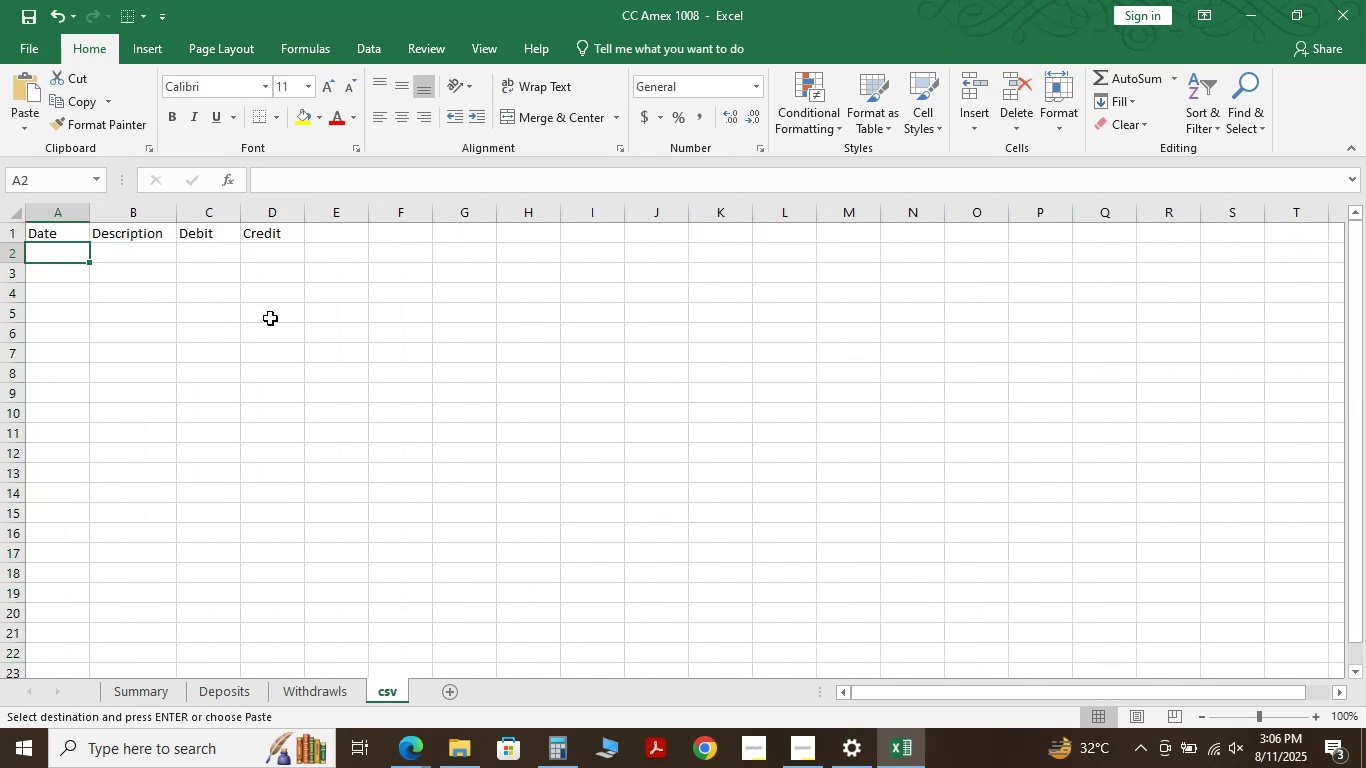 
key(Control+ControlLeft)
 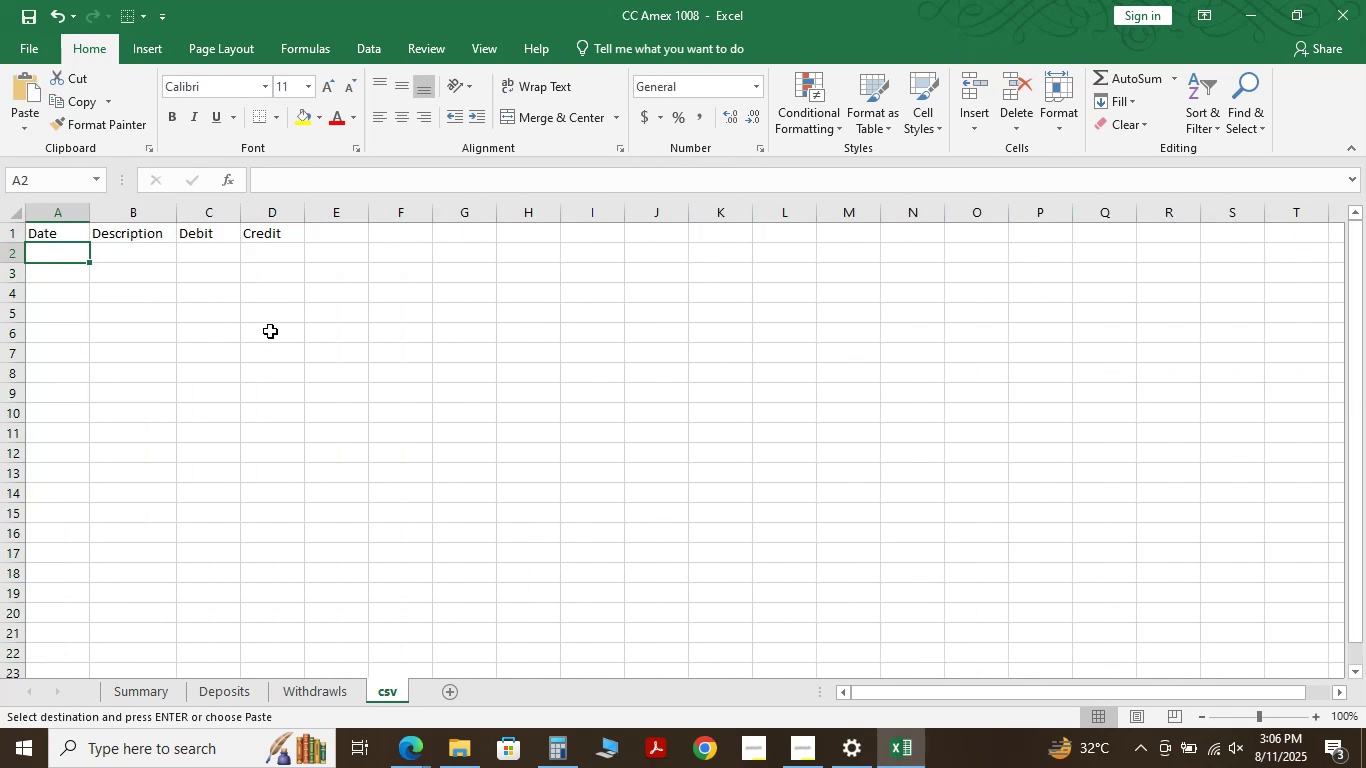 
key(Control+V)
 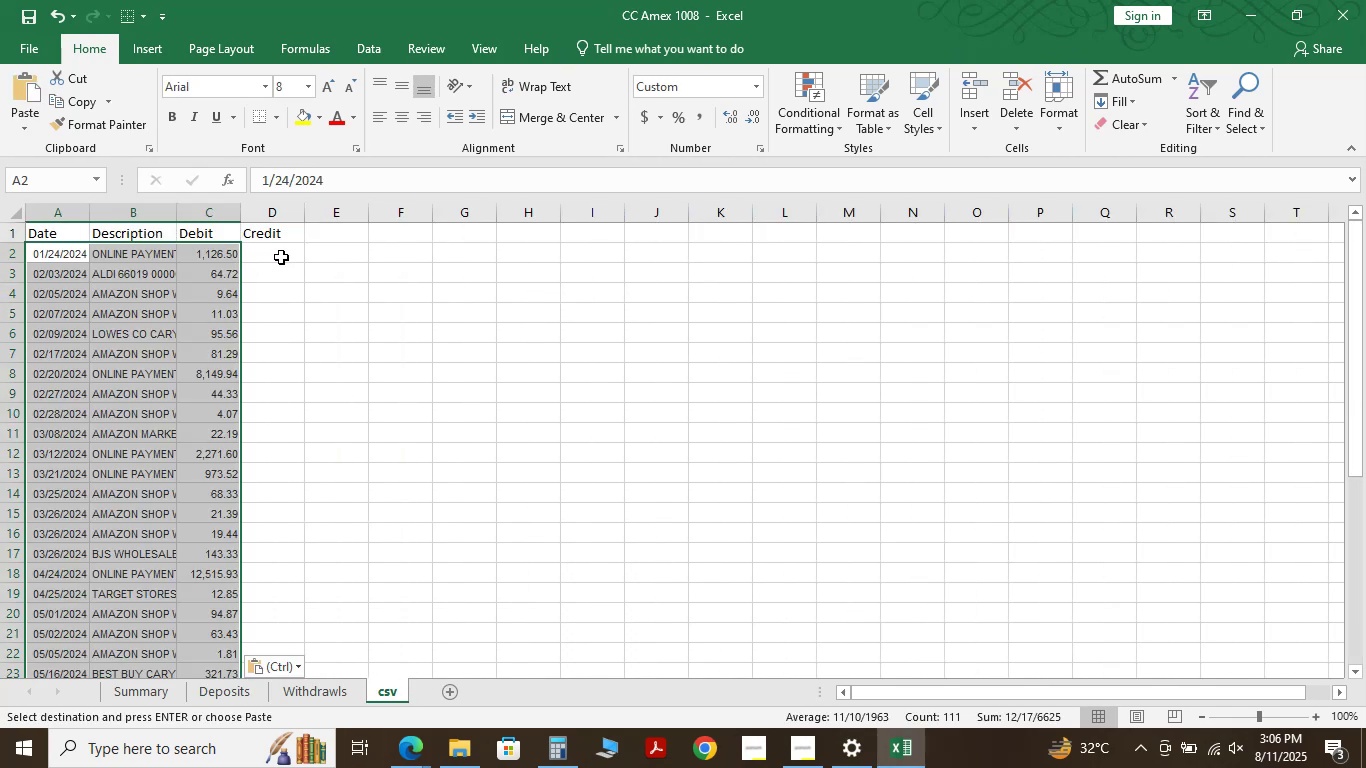 
double_click([218, 261])
 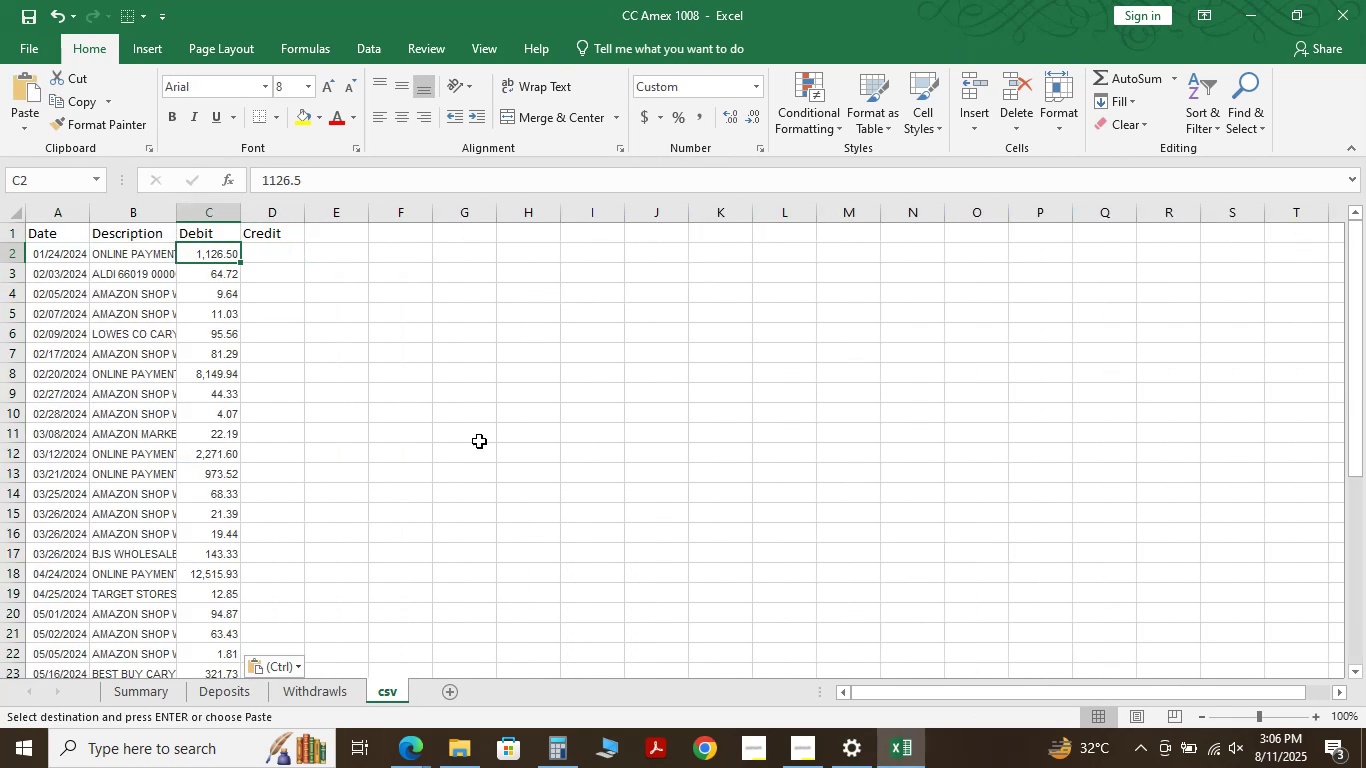 
key(Control+Shift+ArrowDown)
 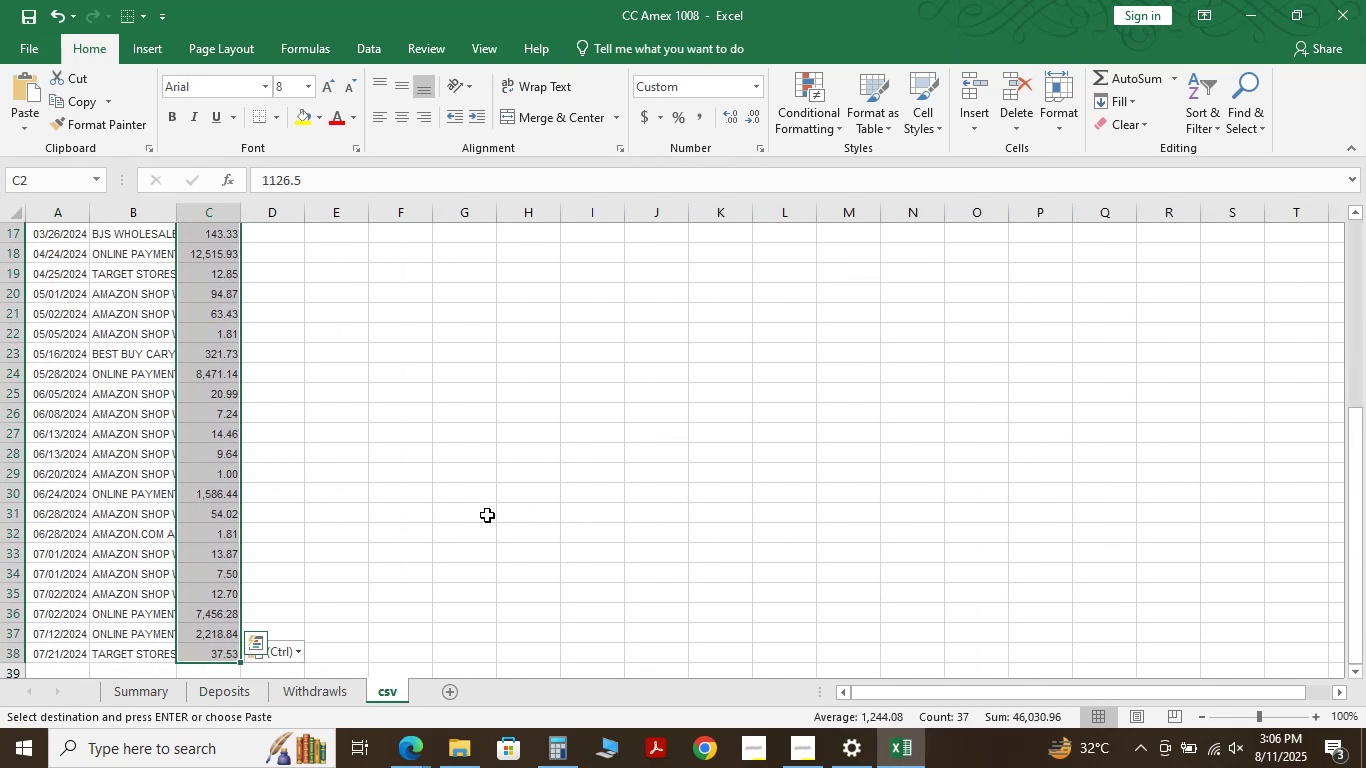 
key(Control+ControlLeft)
 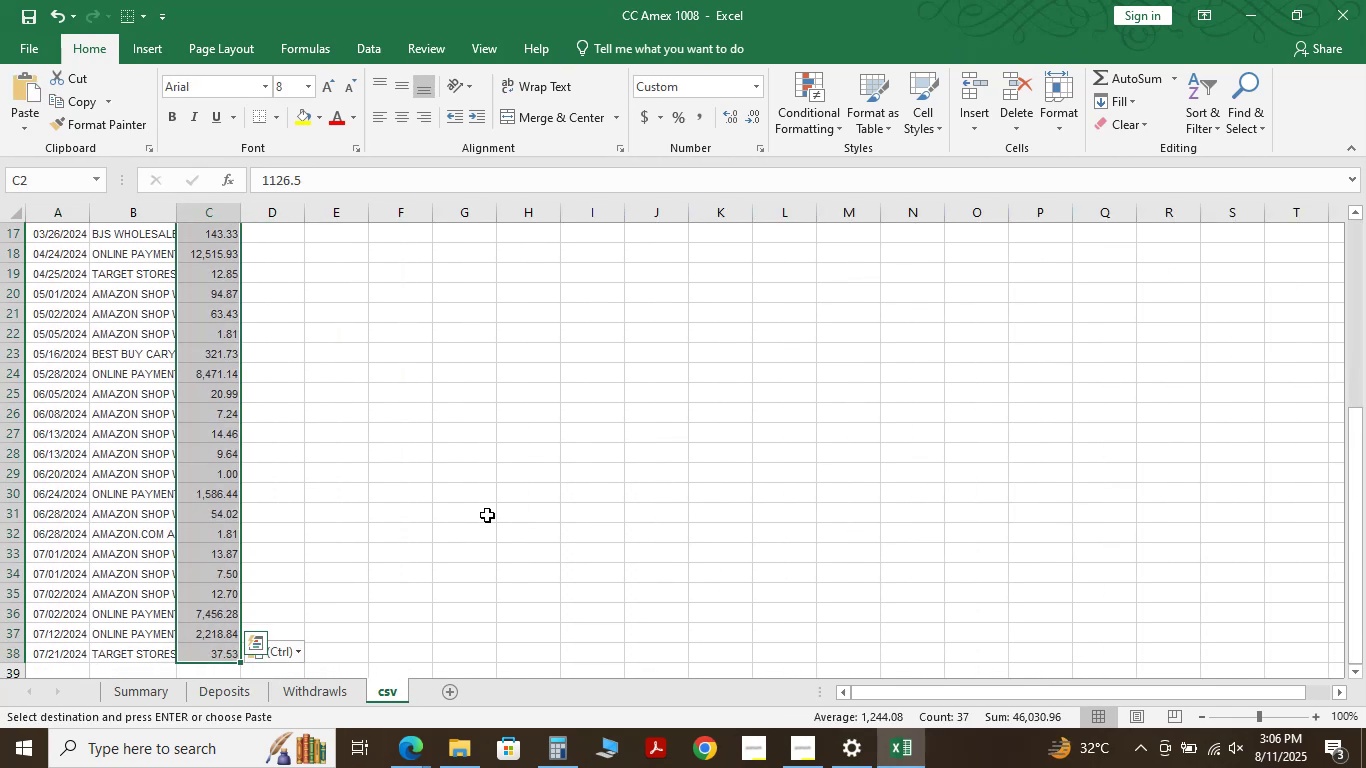 
key(Control+X)
 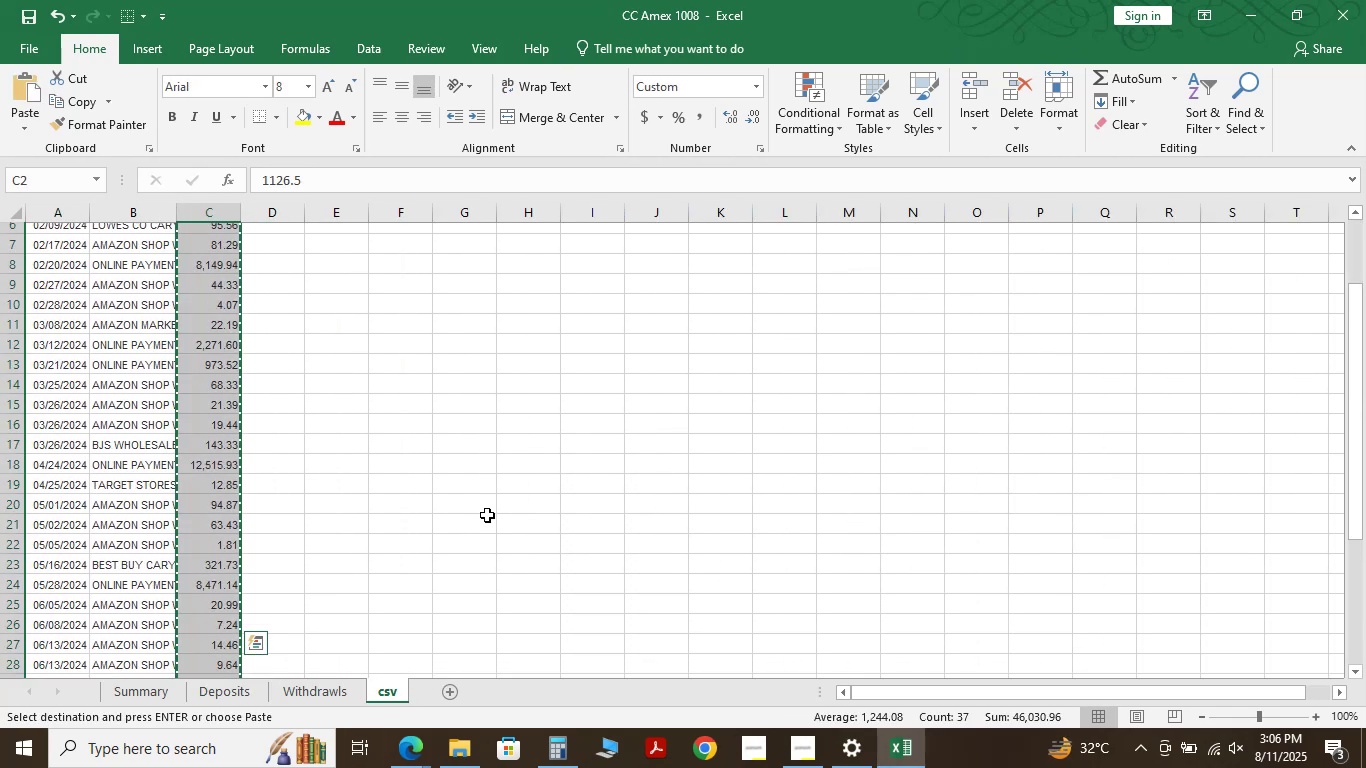 
key(ArrowRight)
 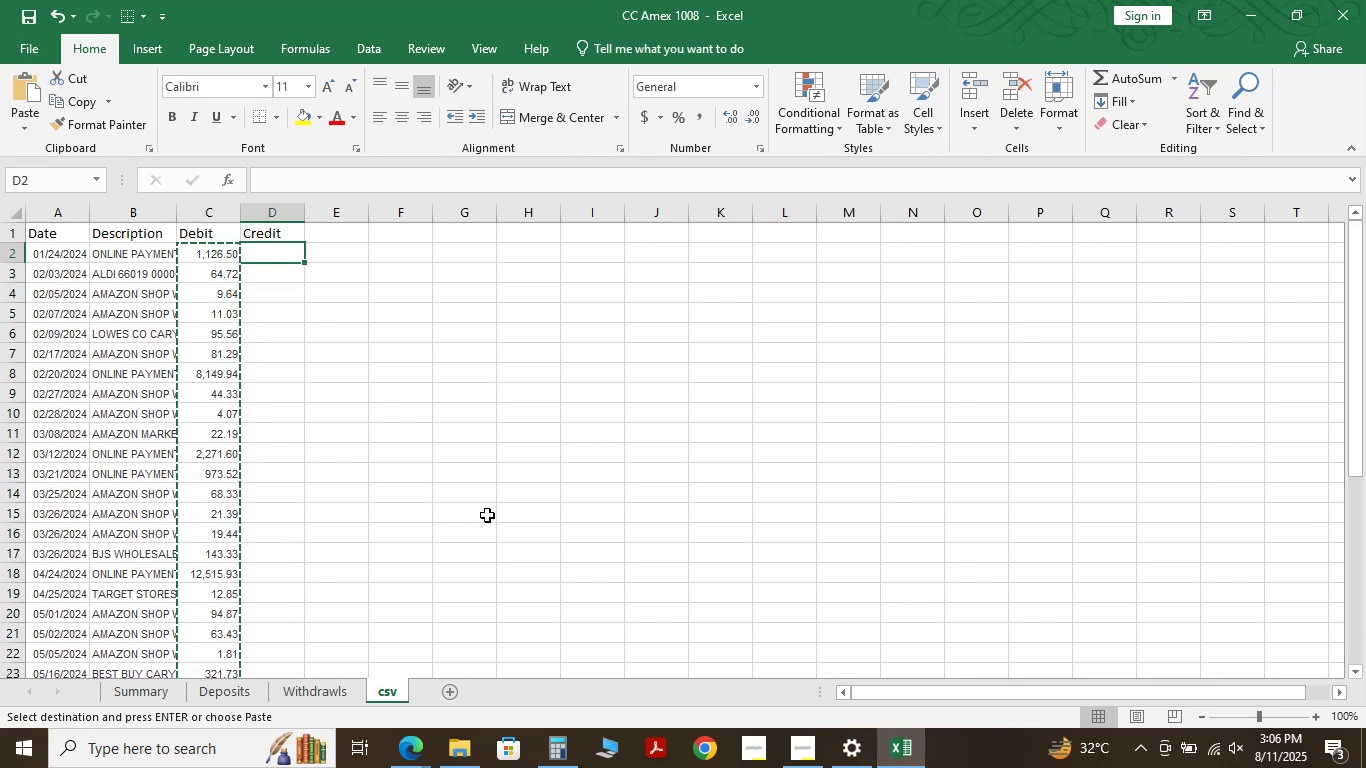 
key(Enter)
 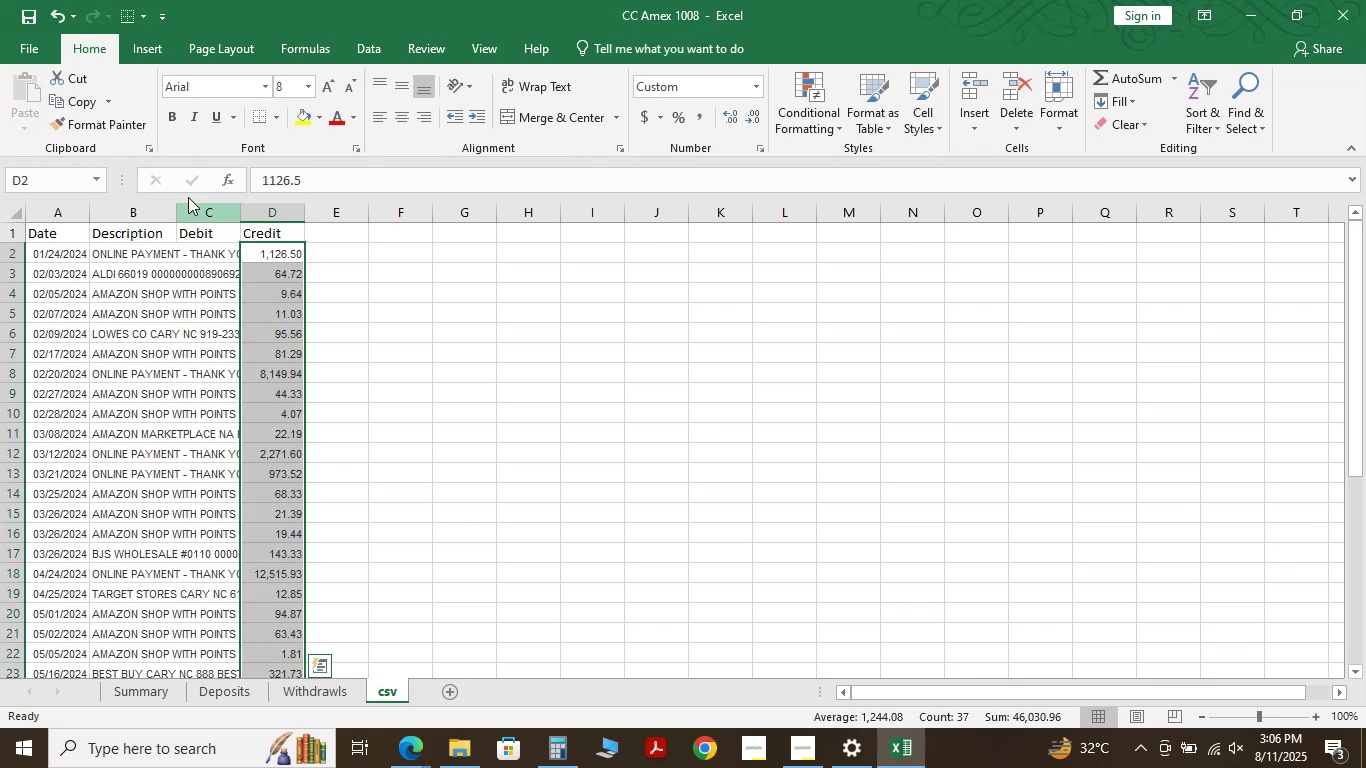 
left_click_drag(start_coordinate=[173, 215], to_coordinate=[442, 229])
 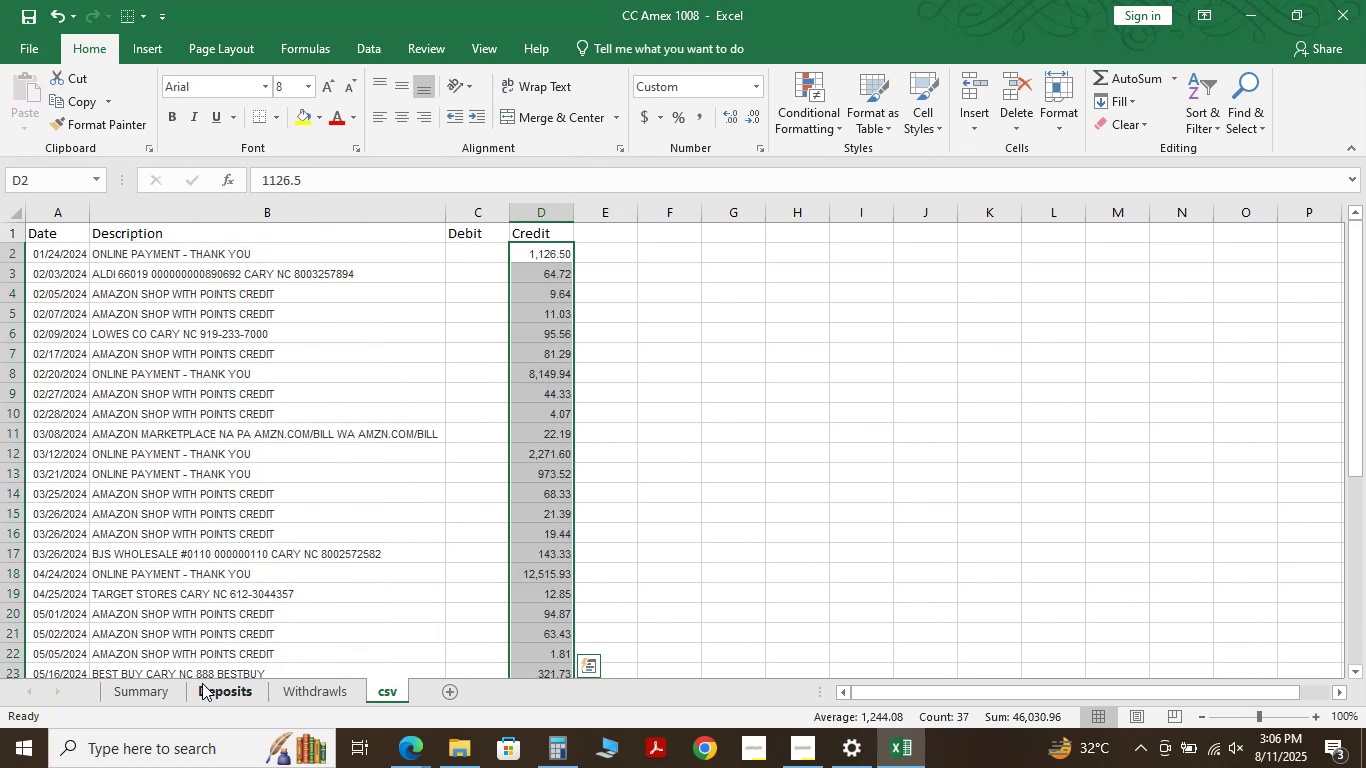 
left_click([296, 703])
 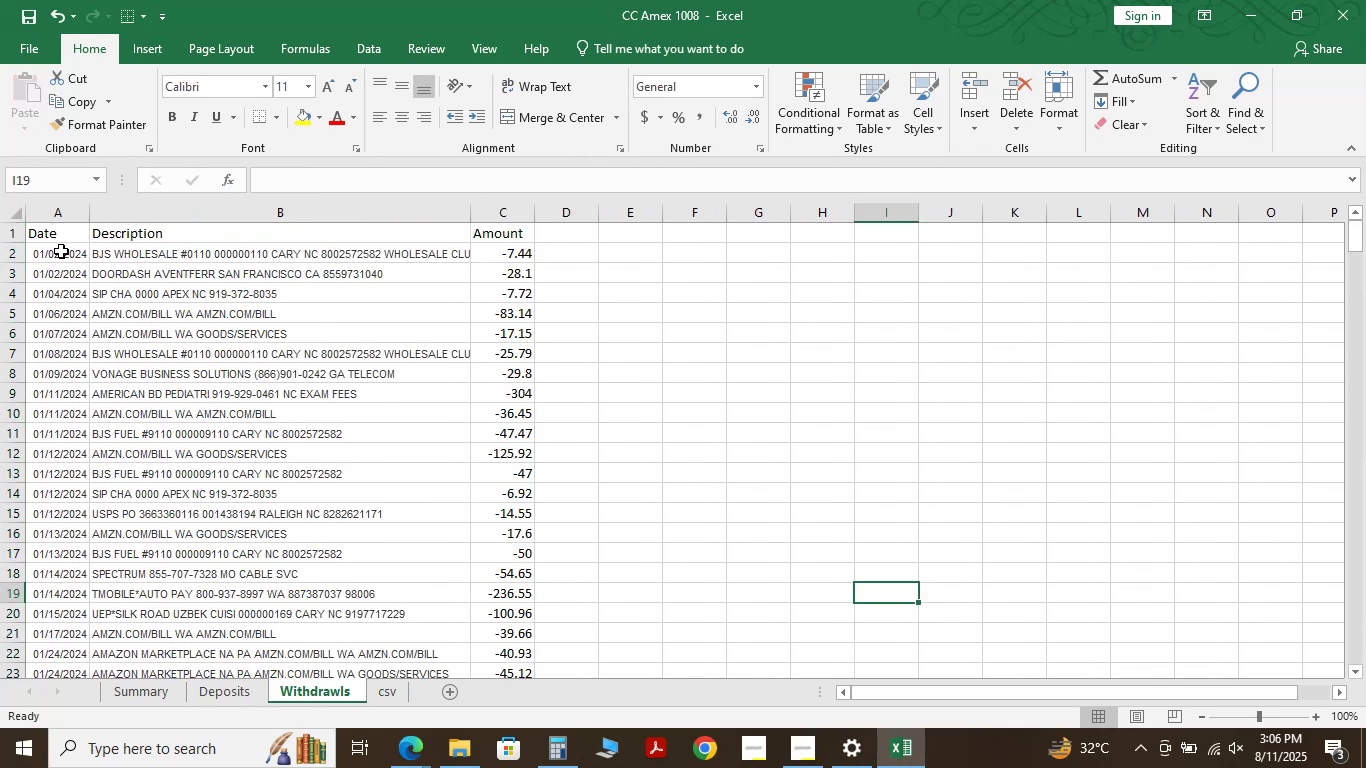 
left_click([61, 251])
 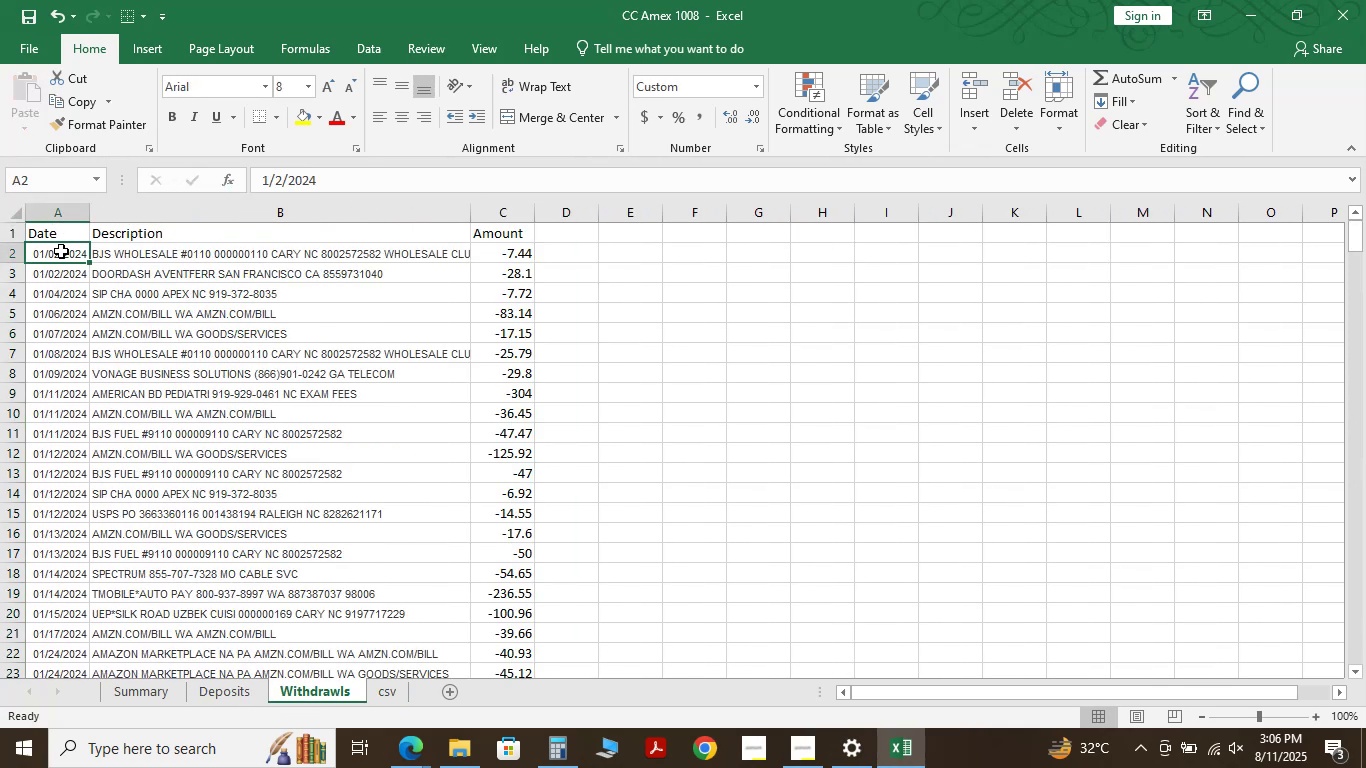 
key(Shift+ArrowRight)
 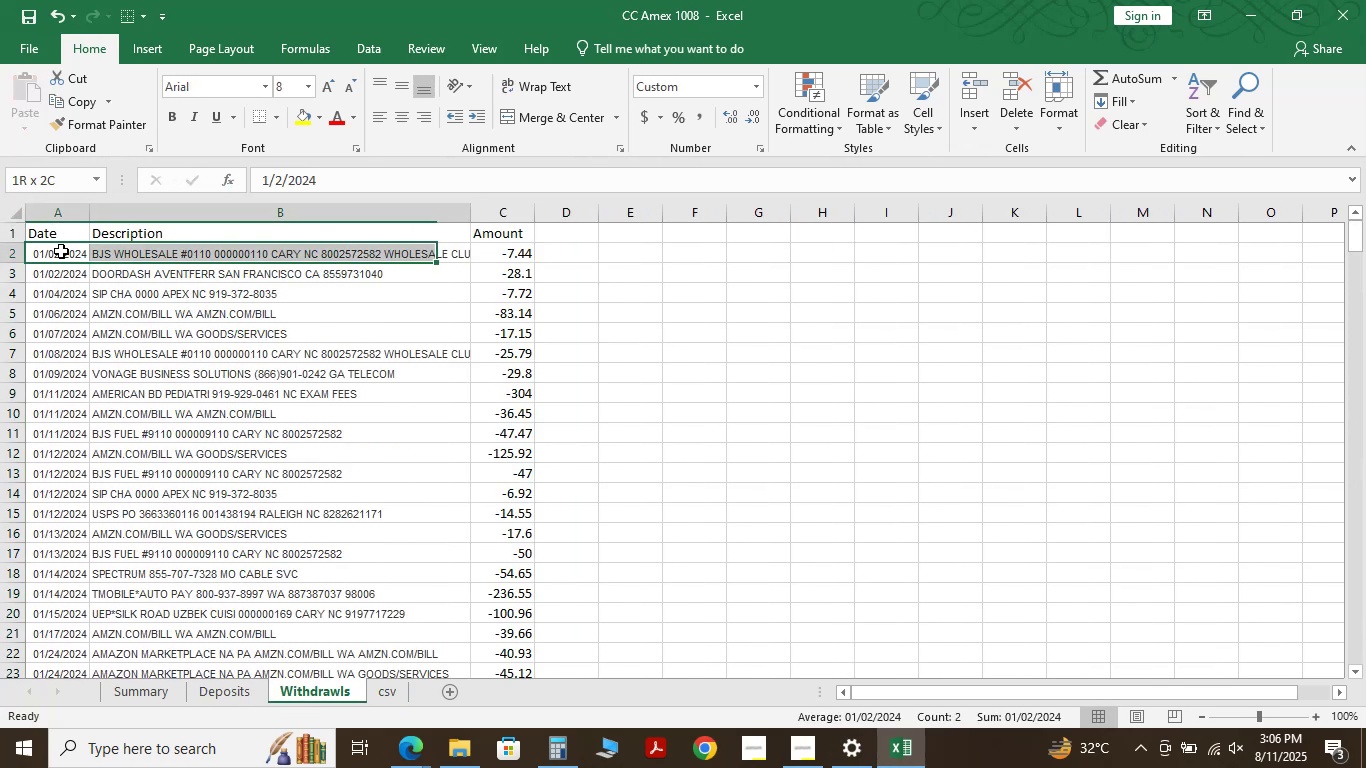 
key(Shift+ArrowRight)
 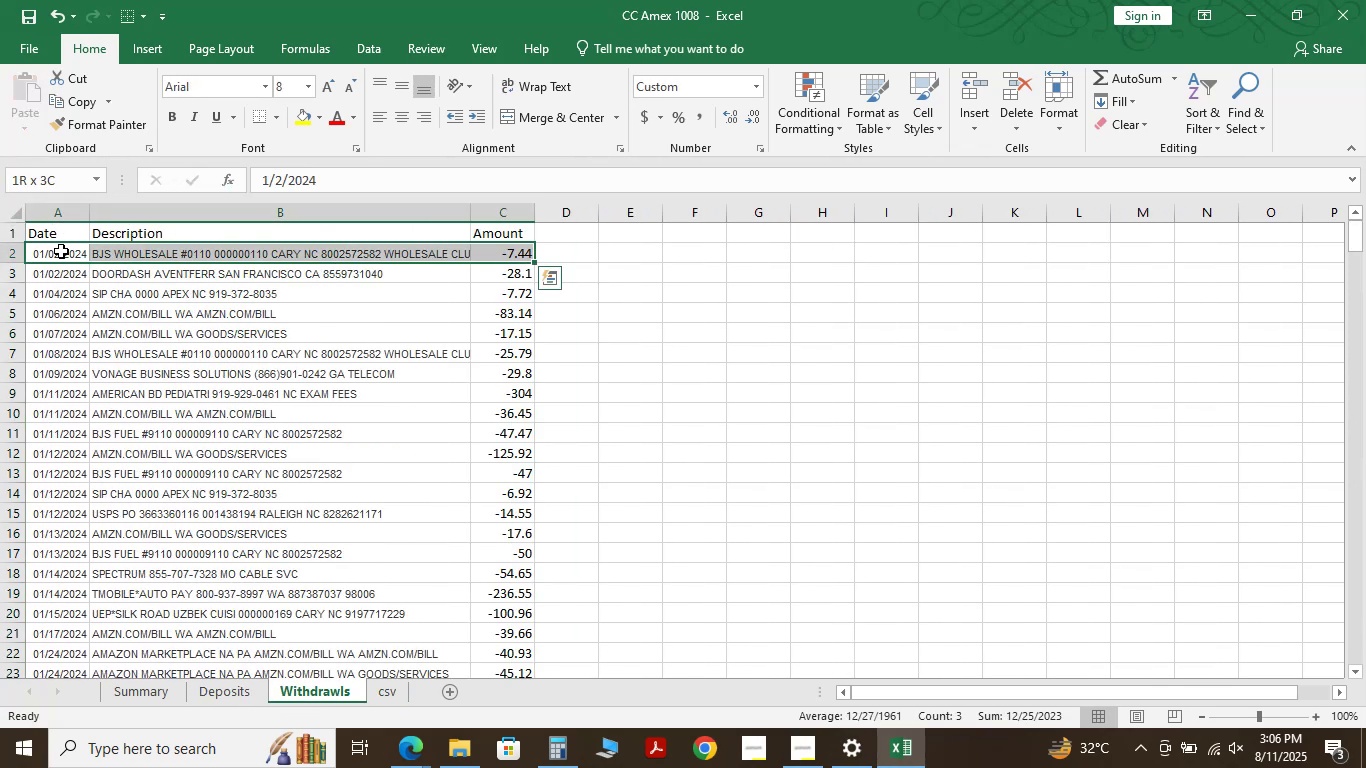 
key(Control+Shift+ArrowLeft)
 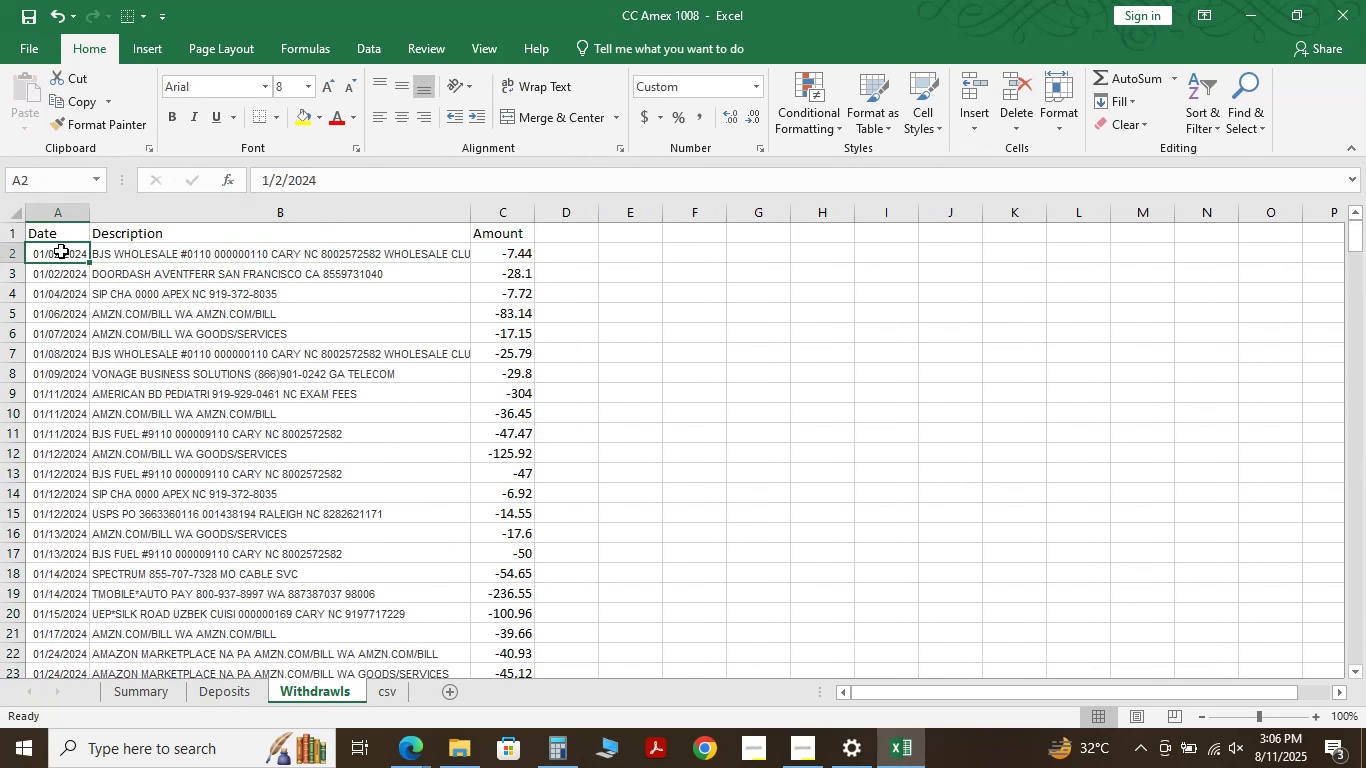 
key(Shift+ArrowRight)
 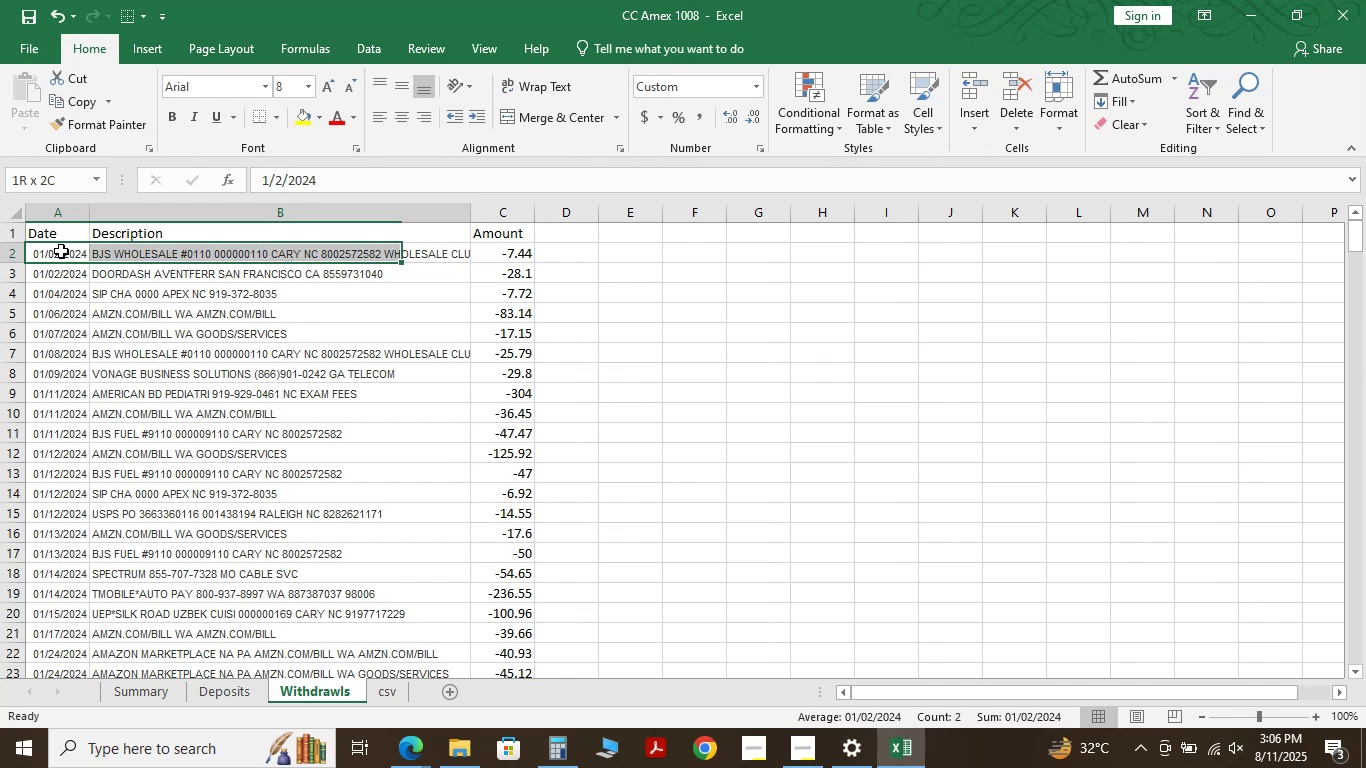 
key(Shift+ArrowRight)
 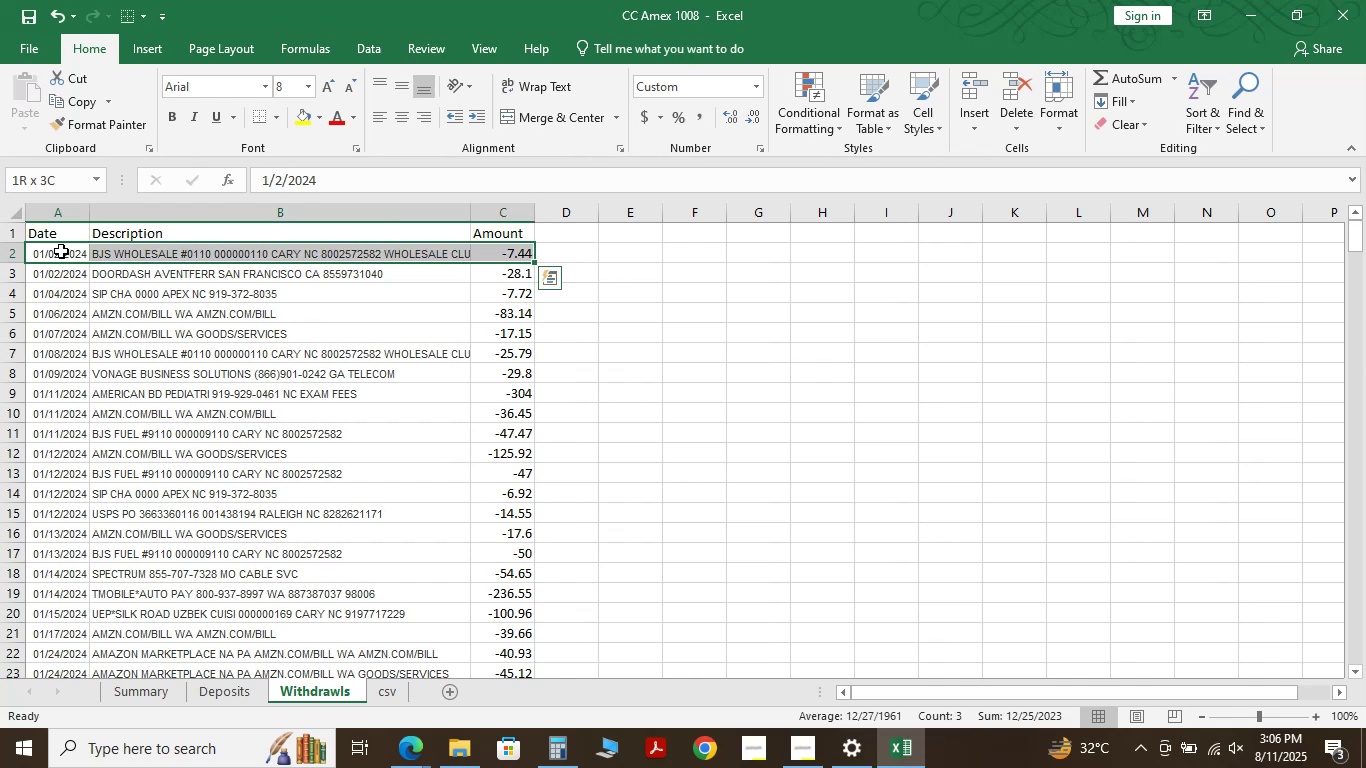 
key(Control+Shift+ArrowDown)
 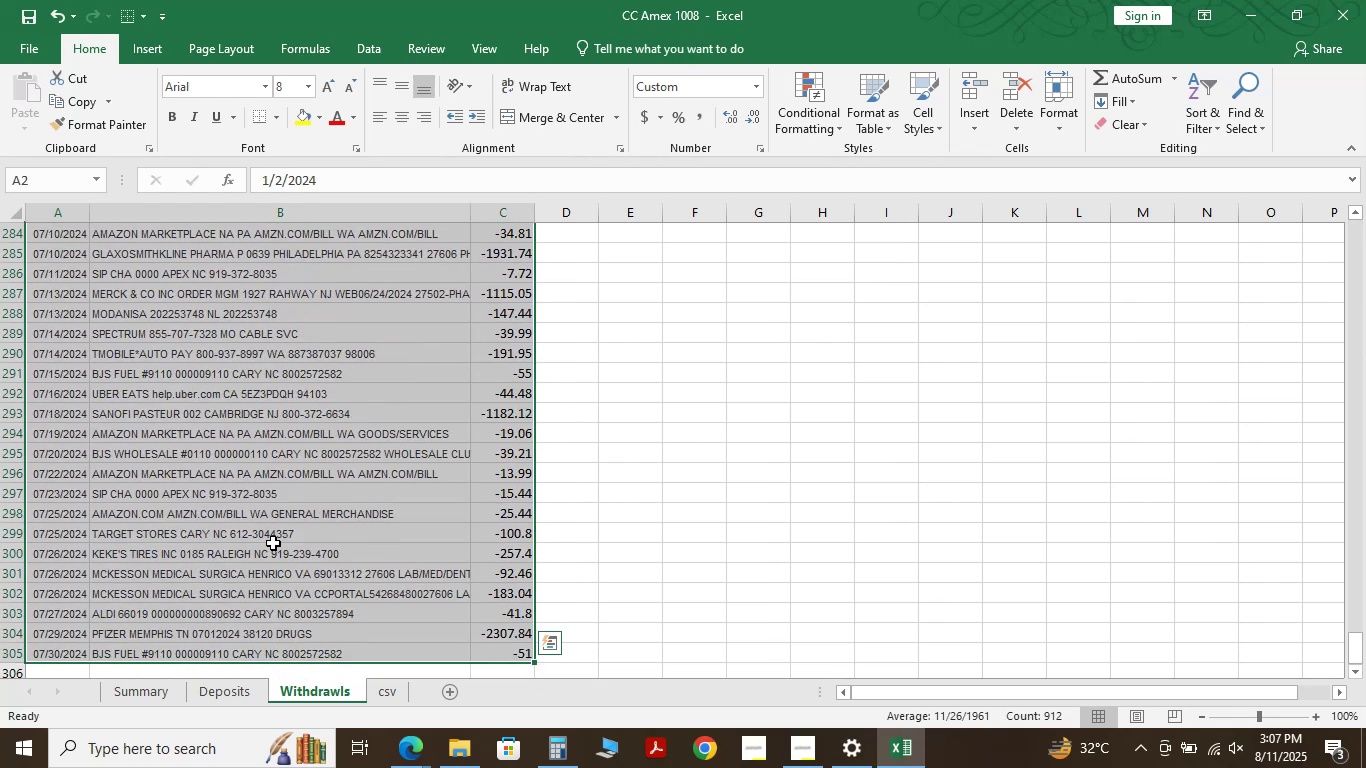 
wait(6.67)
 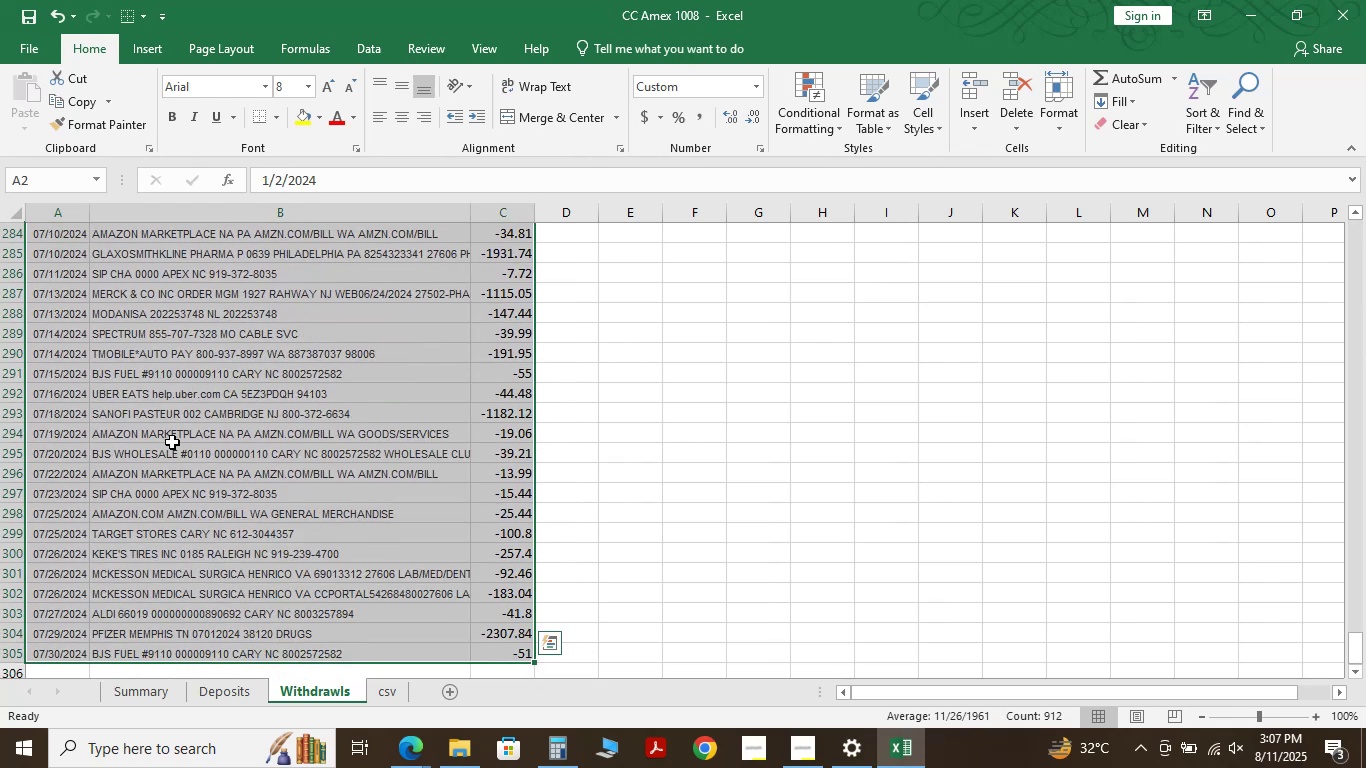 
key(Control+ControlLeft)
 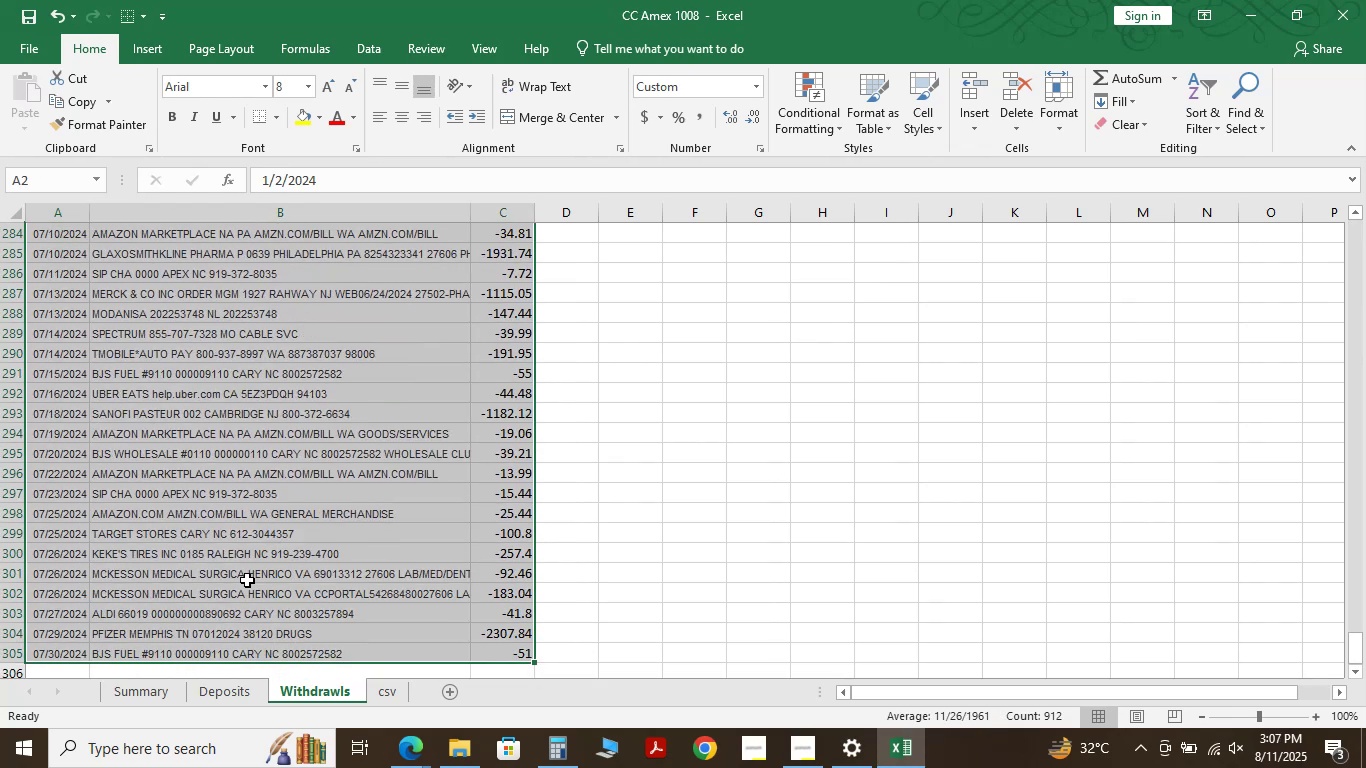 
key(Control+C)
 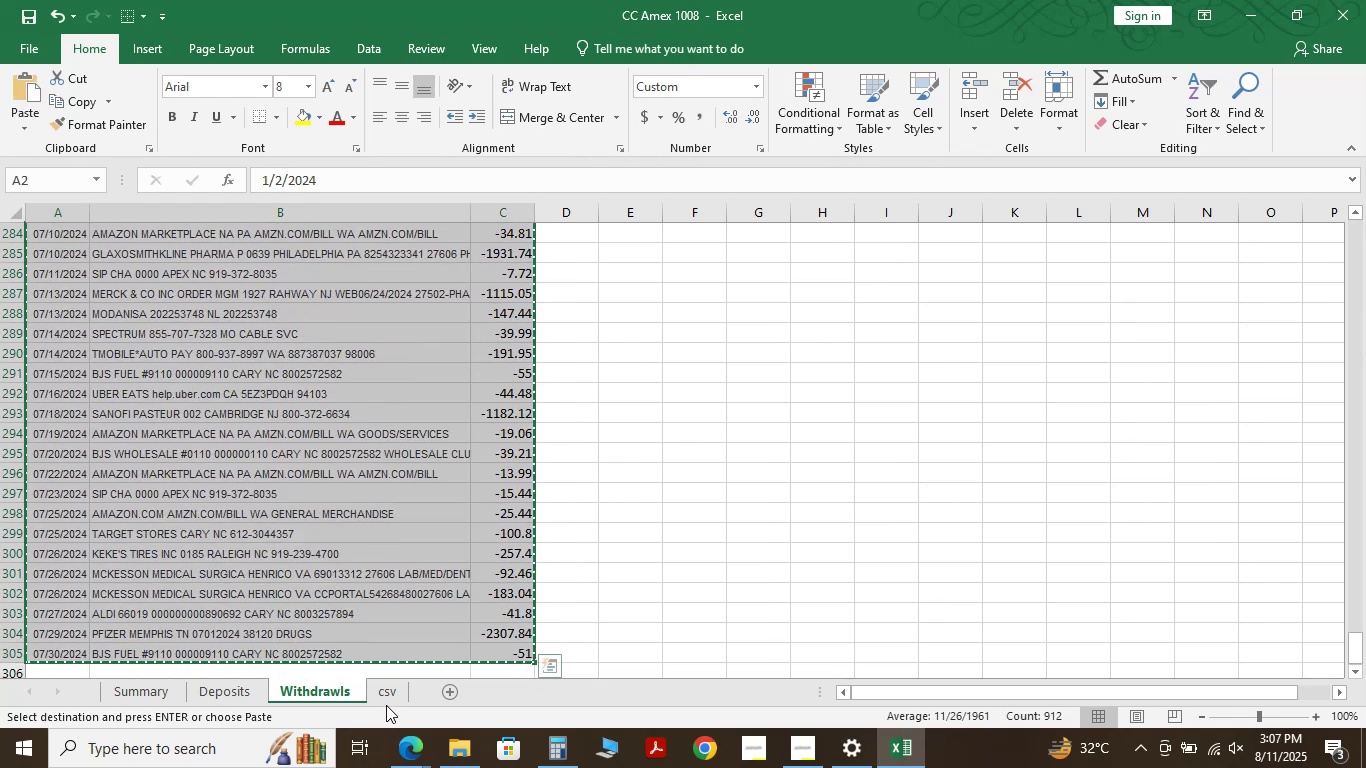 
left_click([387, 702])
 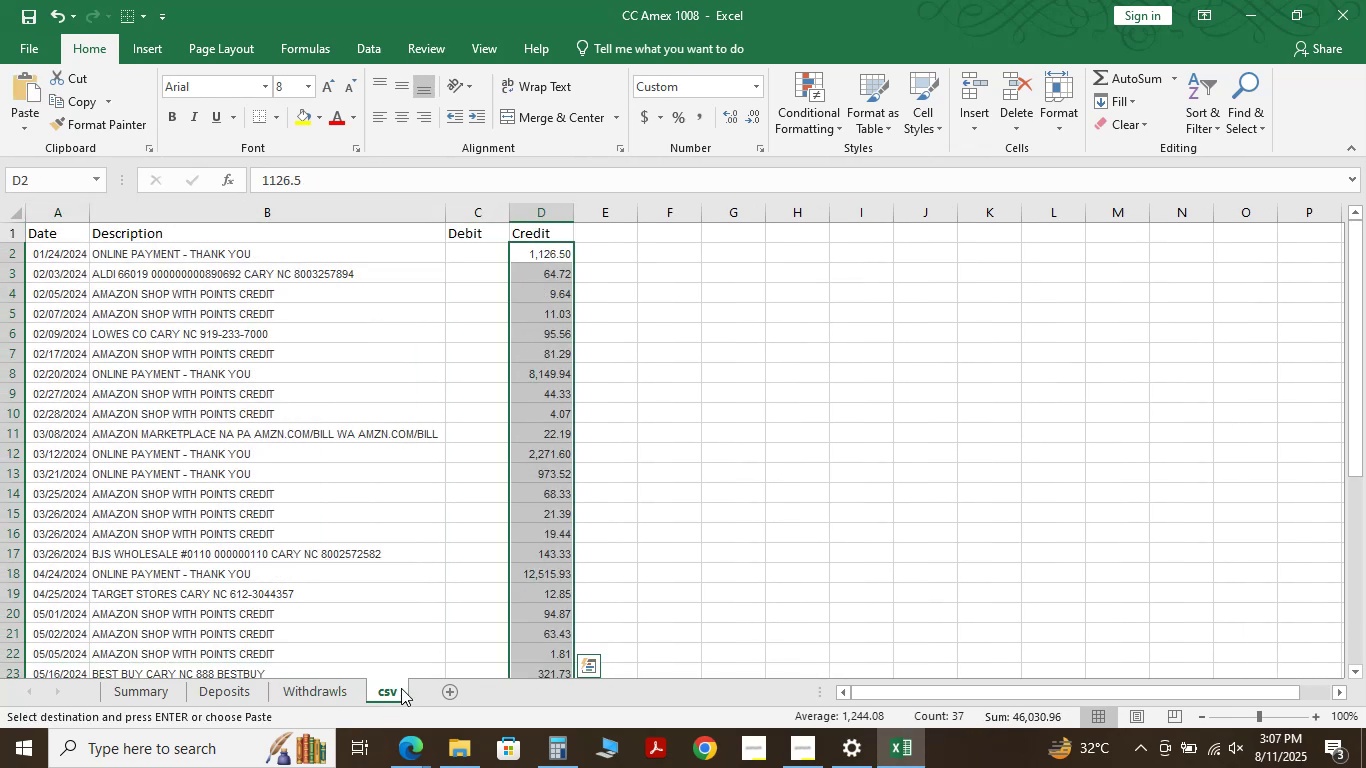 
scroll: coordinate [386, 391], scroll_direction: down, amount: 9.0
 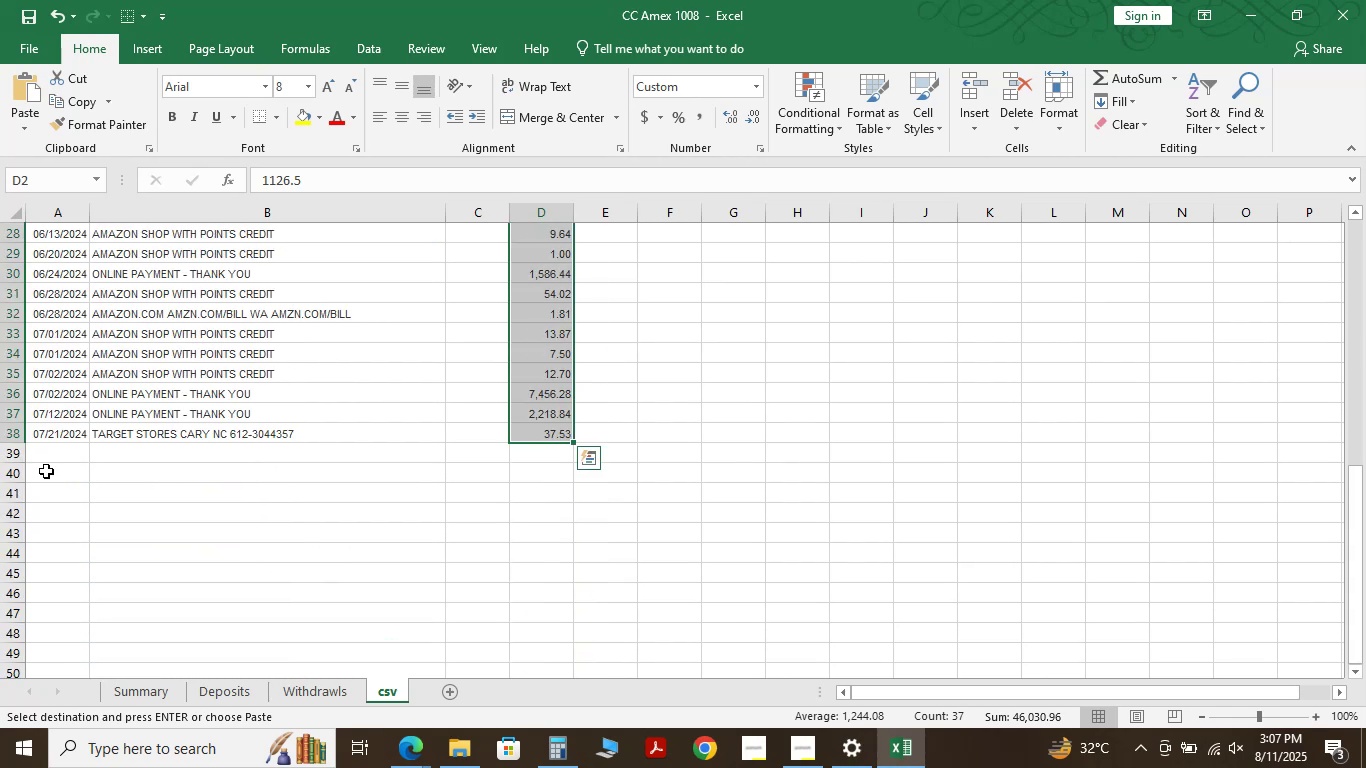 
left_click([59, 455])
 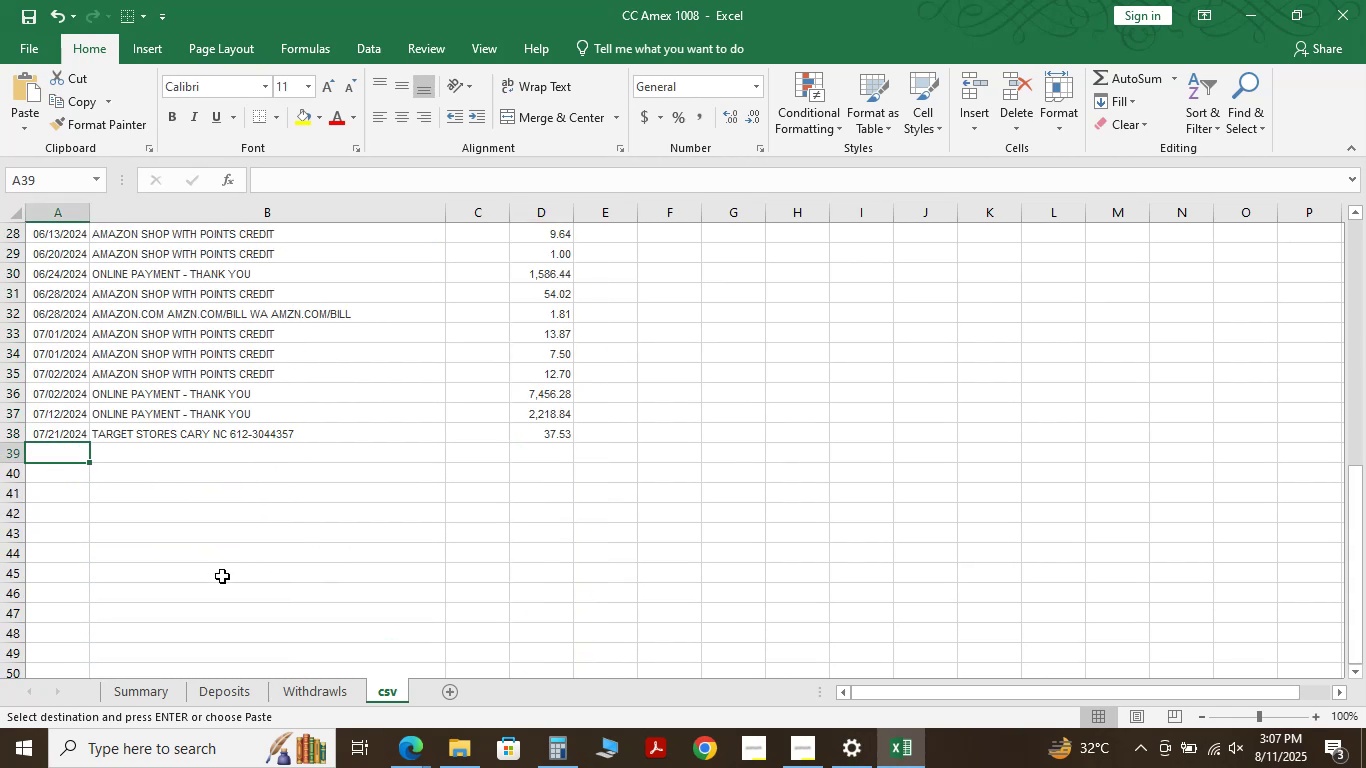 
key(Control+V)
 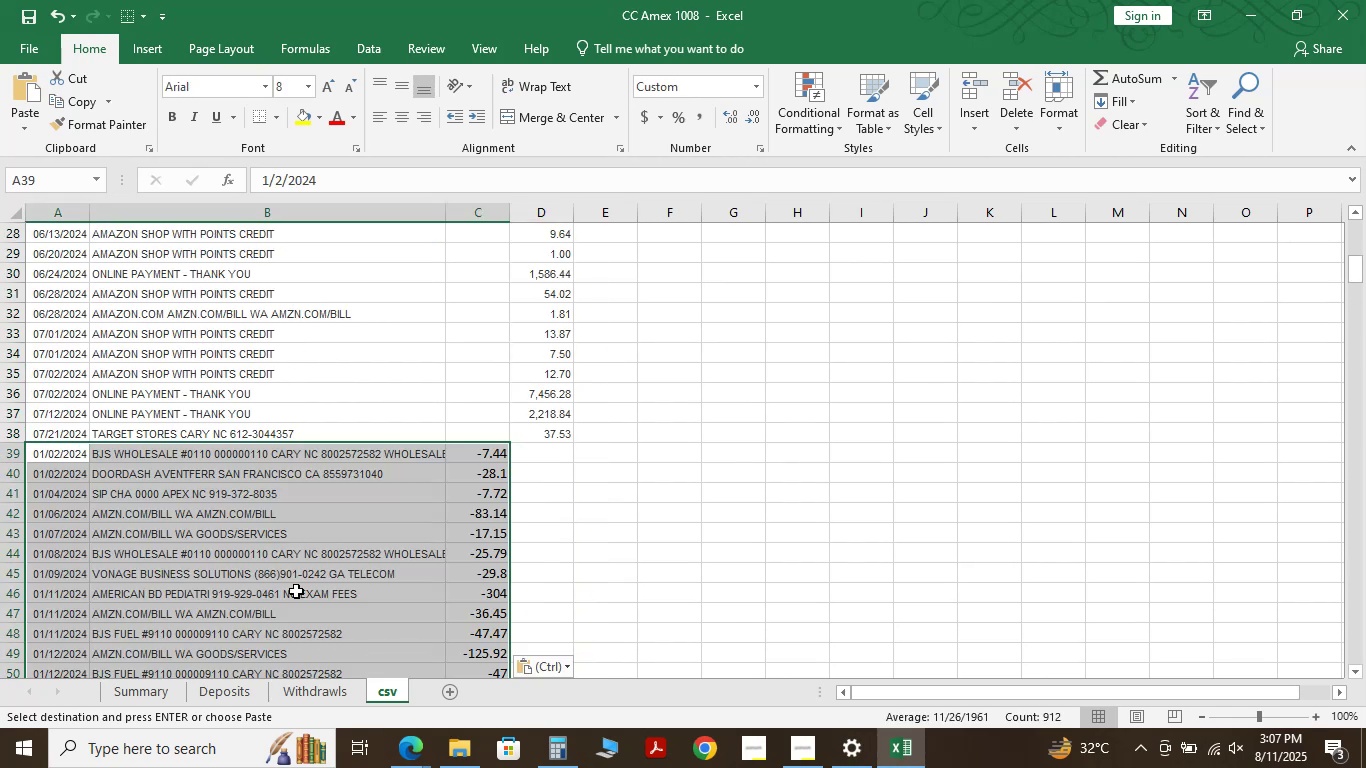 
left_click([548, 480])
 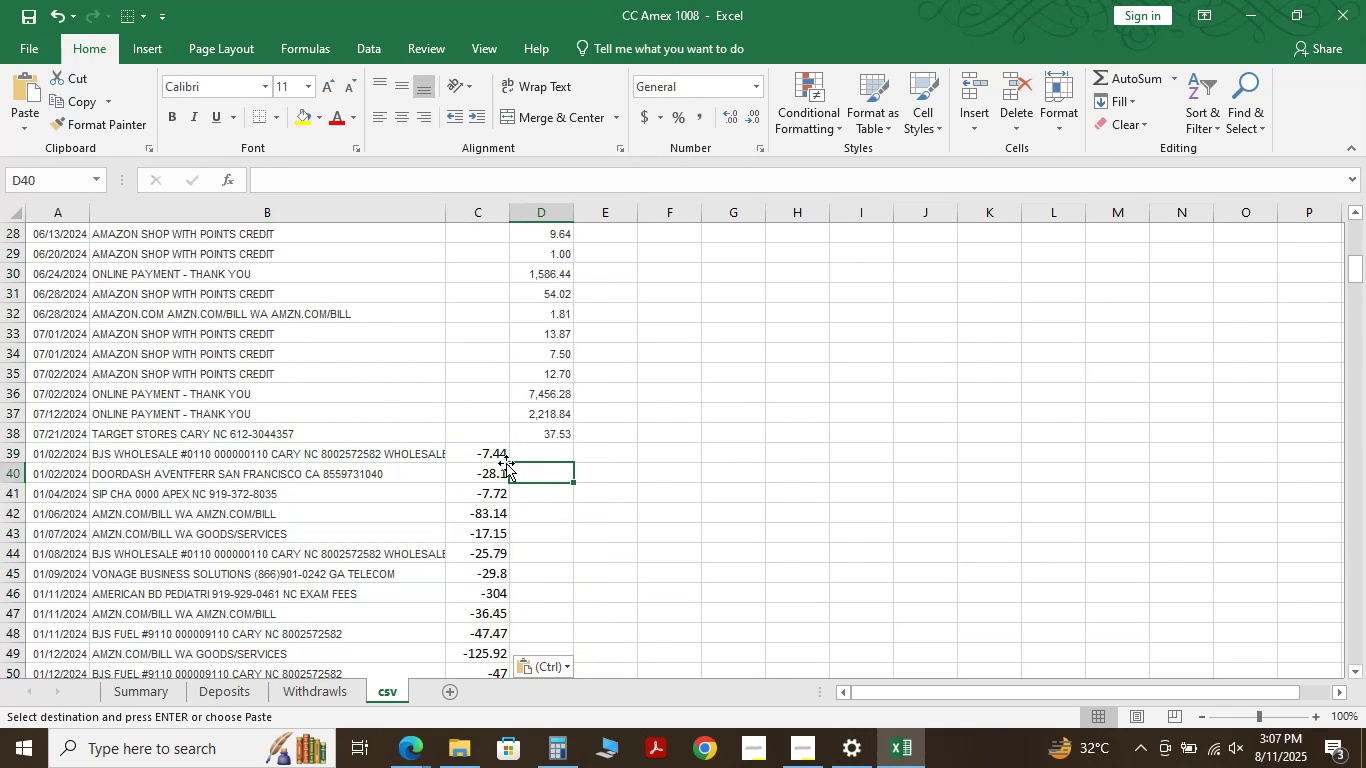 
left_click([496, 451])
 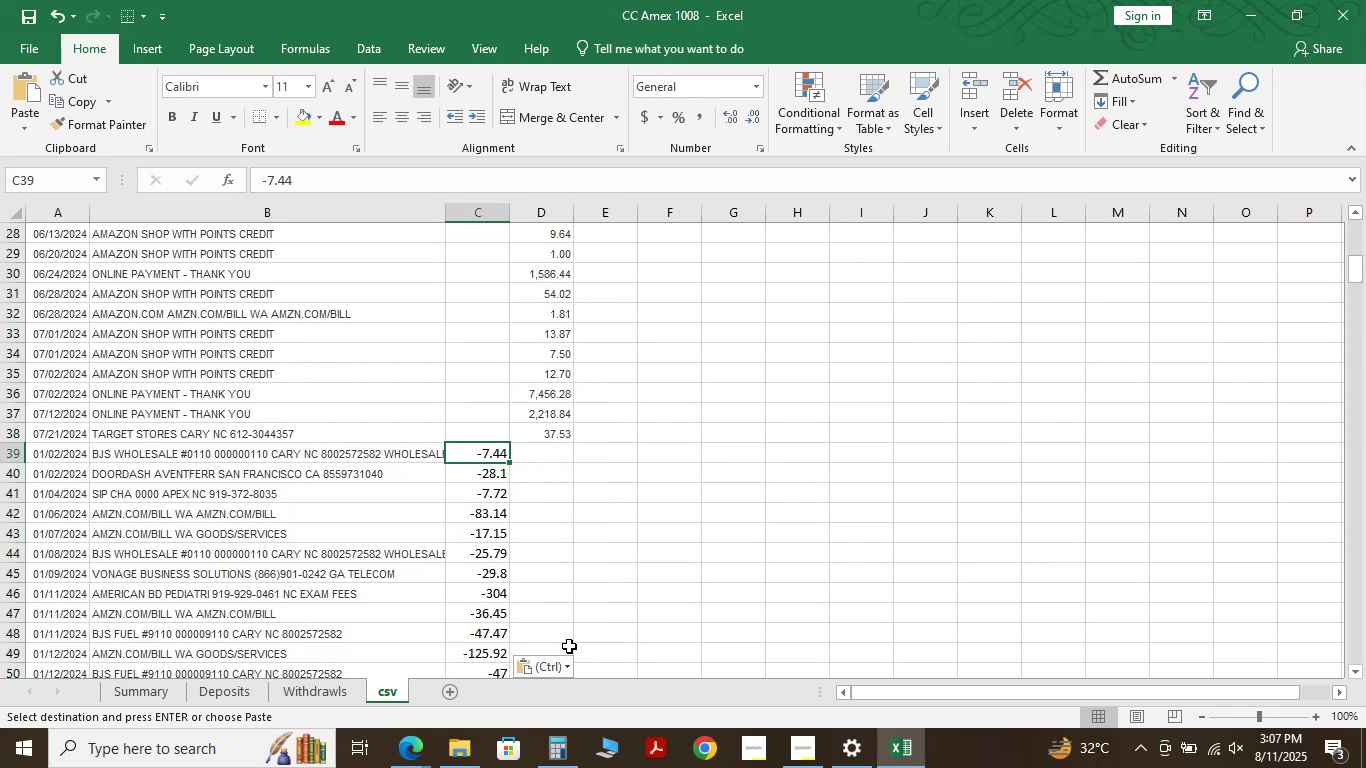 
key(Control+Shift+ArrowDown)
 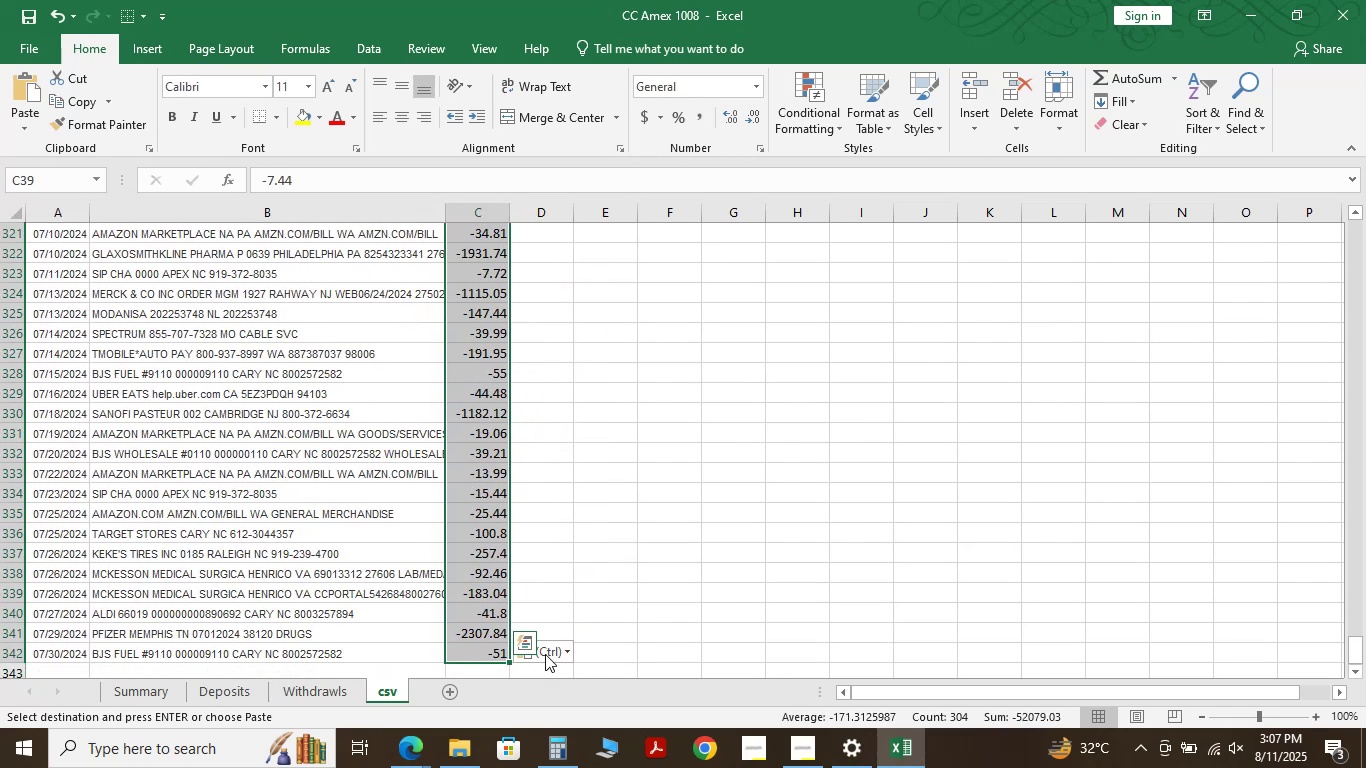 
key(Control+F)
 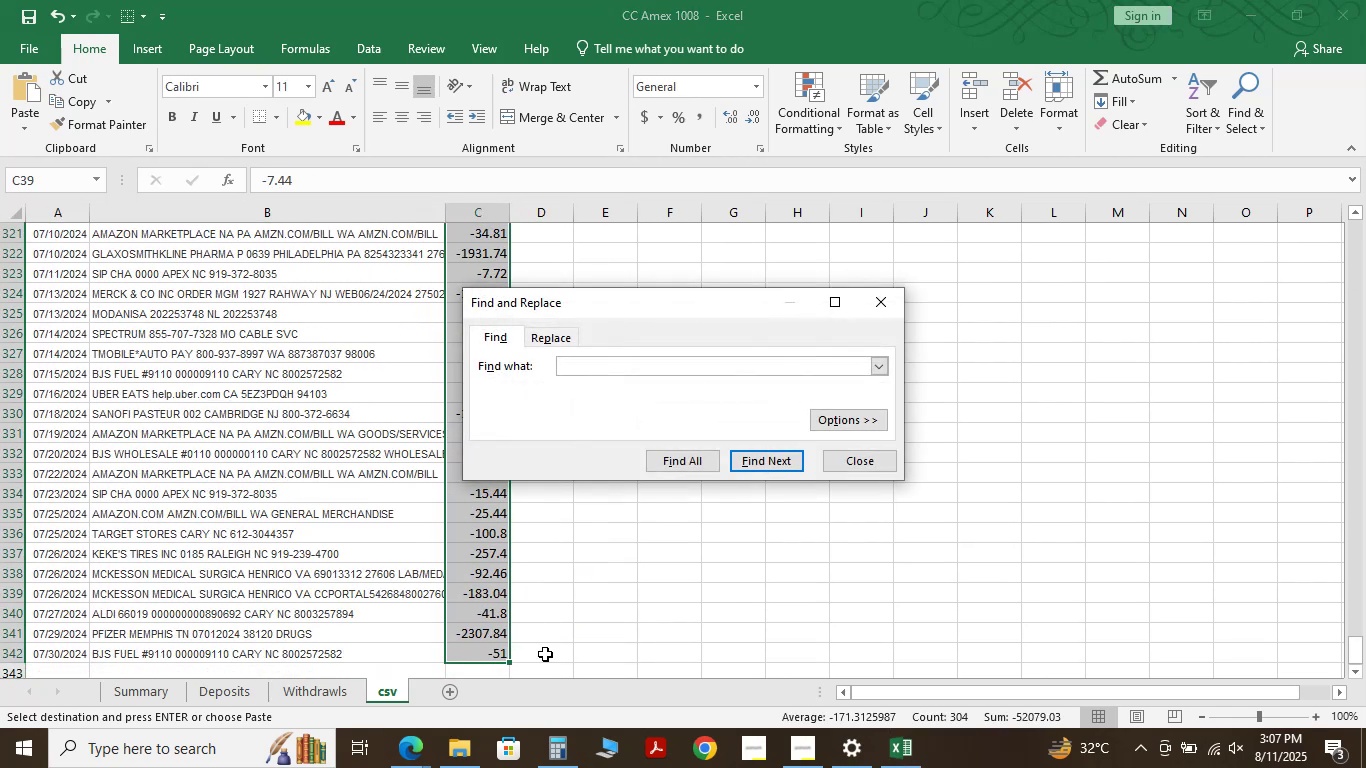 
key(Minus)
 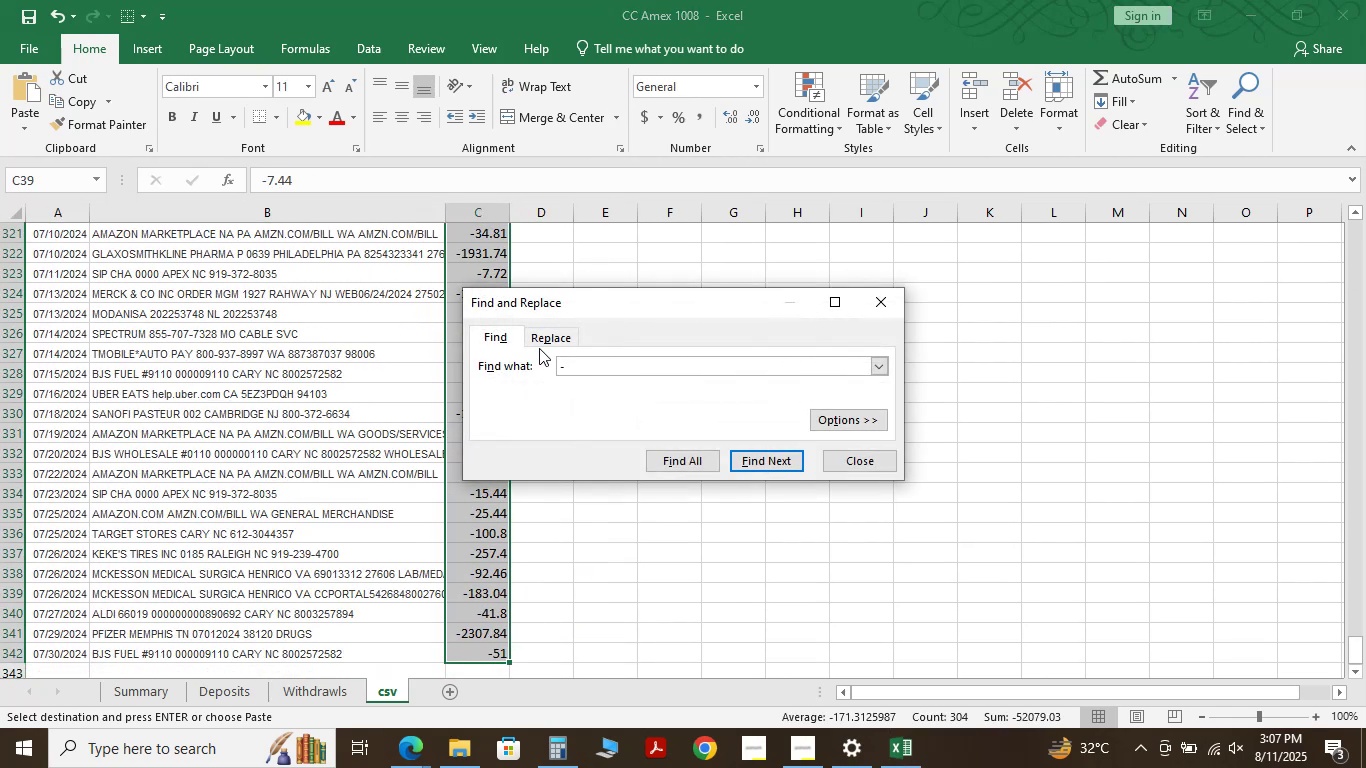 
left_click([551, 344])
 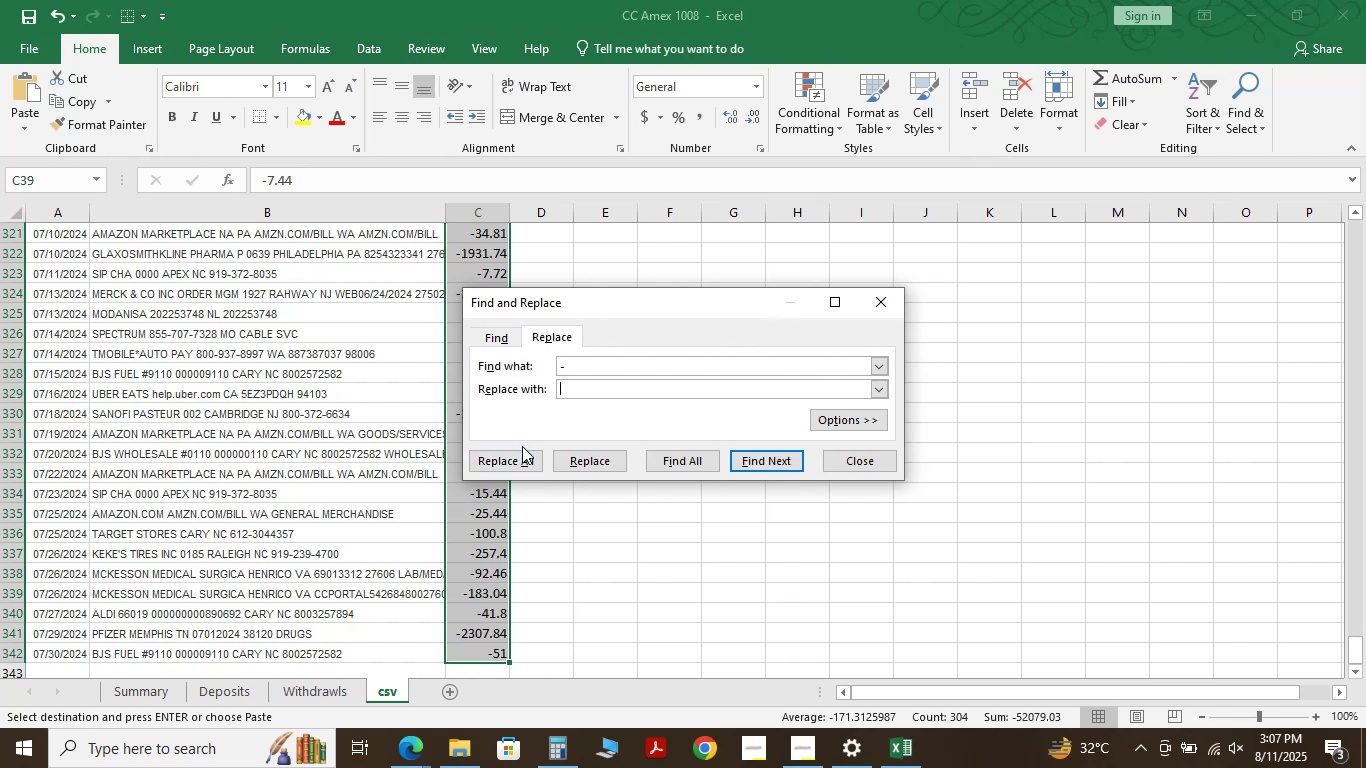 
left_click([523, 466])
 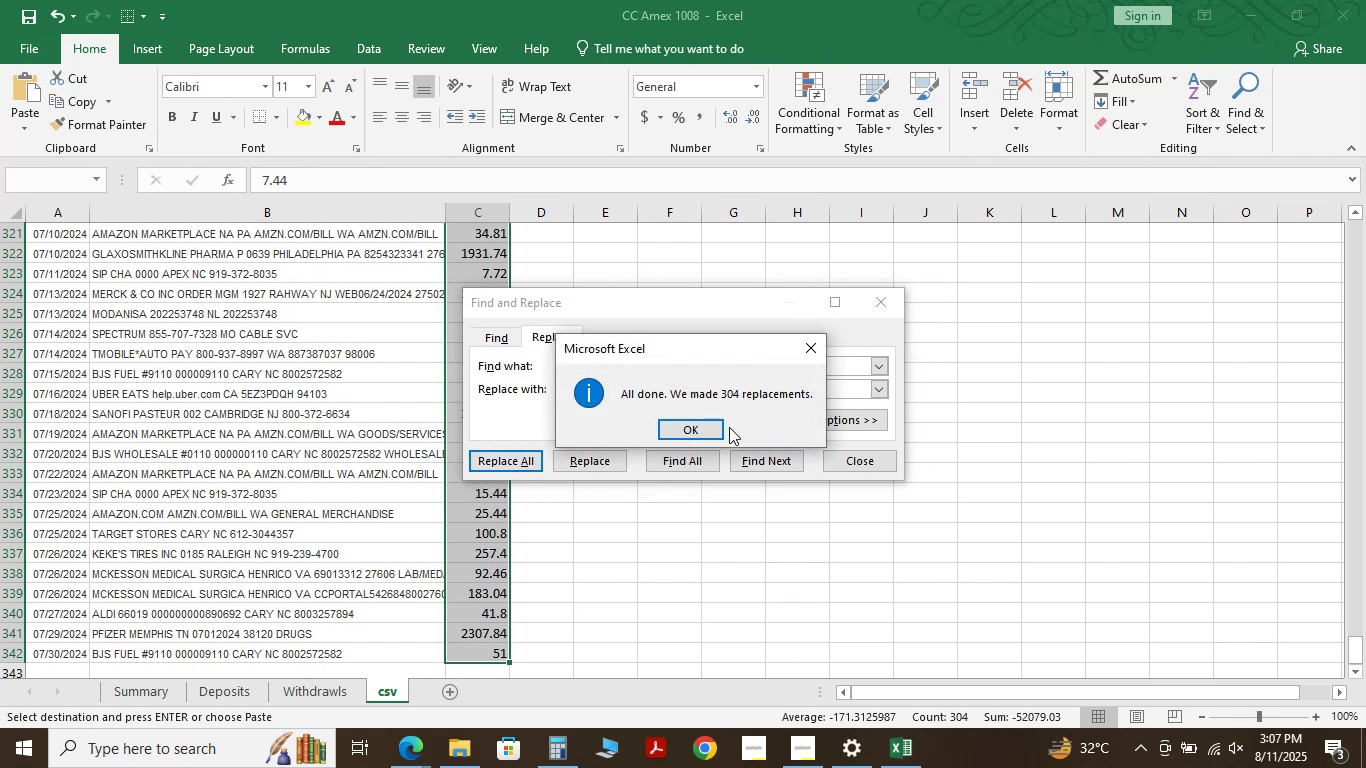 
left_click([712, 433])
 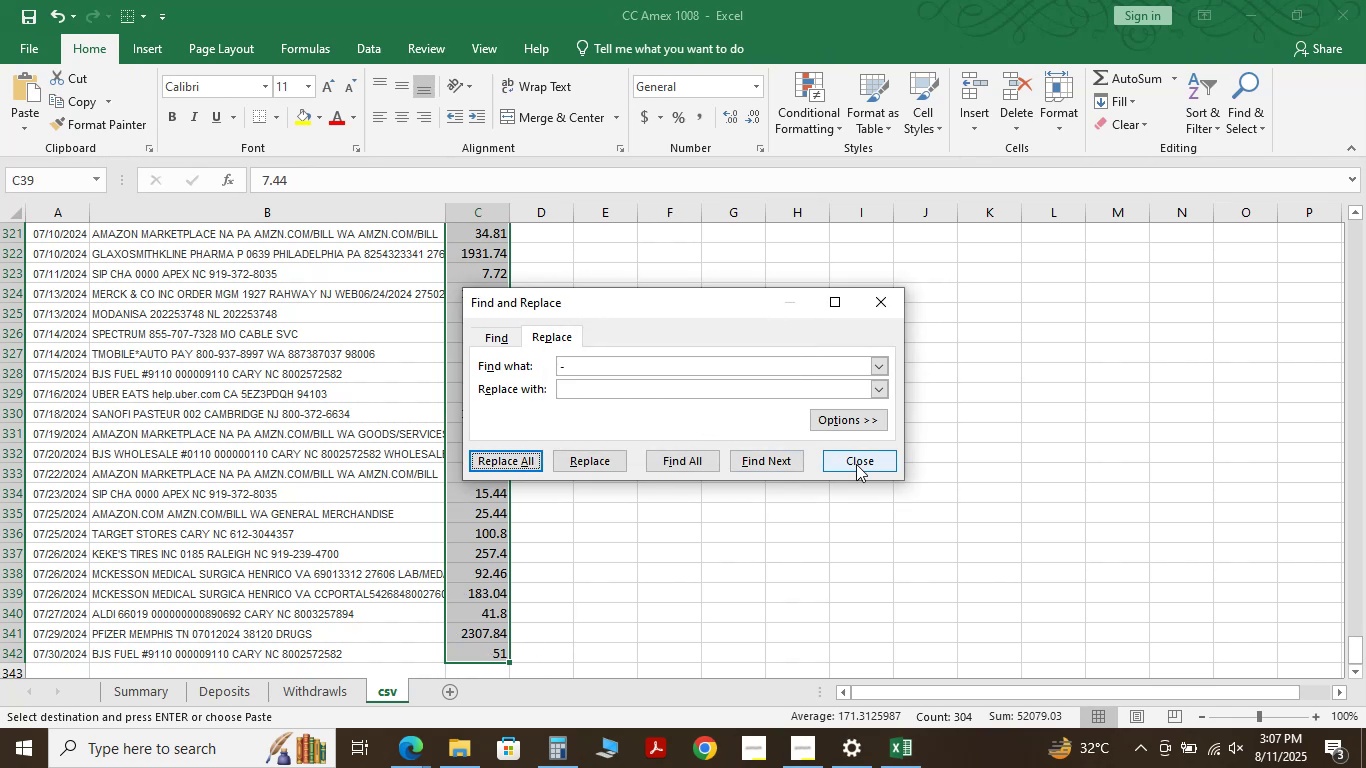 
left_click([856, 464])
 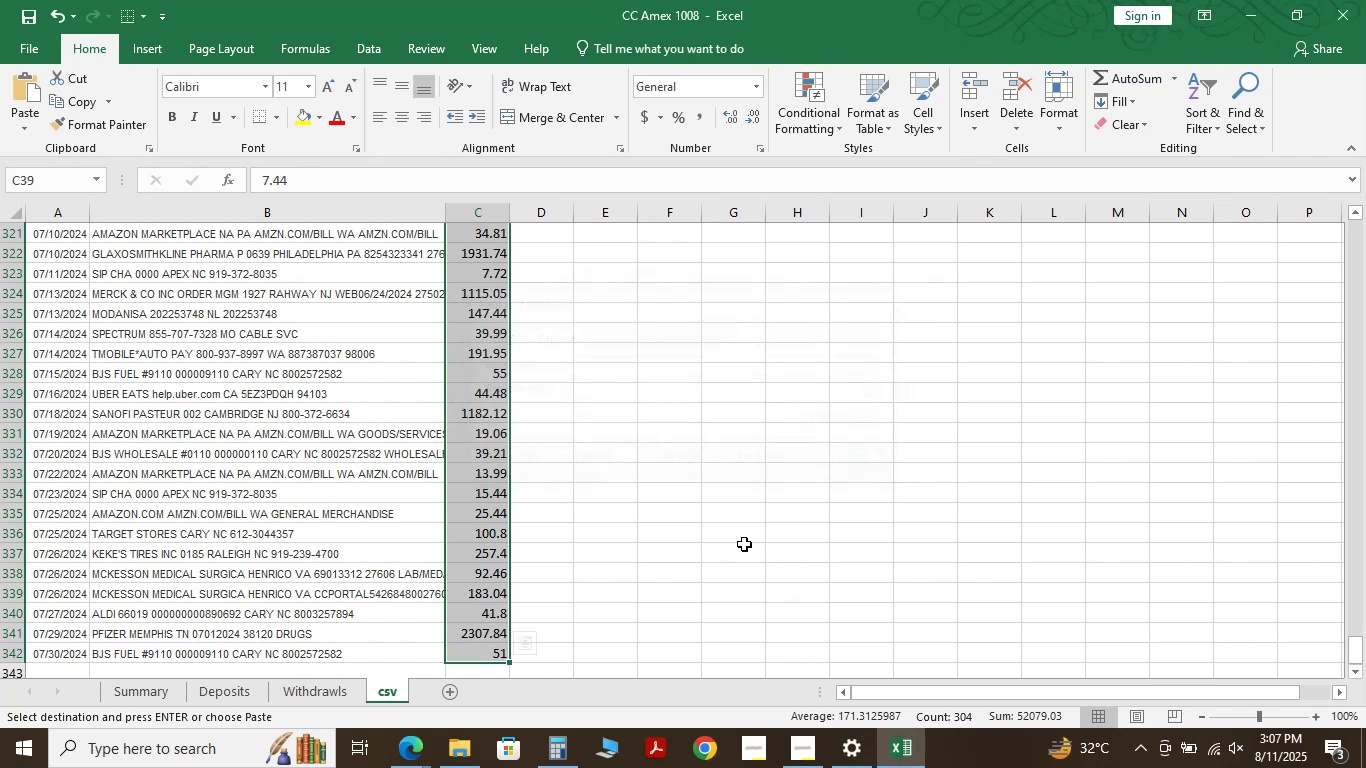 
scroll: coordinate [725, 584], scroll_direction: none, amount: 0.0
 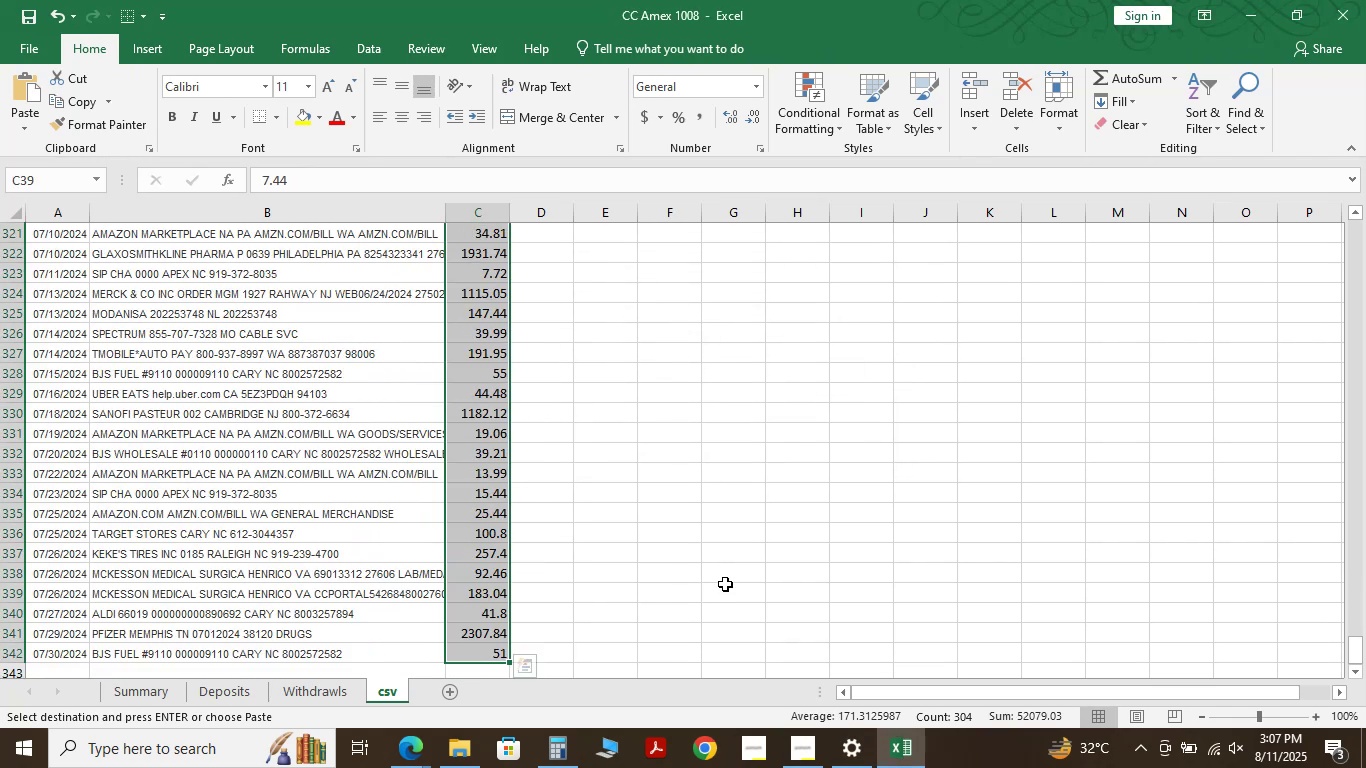 
scroll: coordinate [235, 681], scroll_direction: up, amount: 127.0
 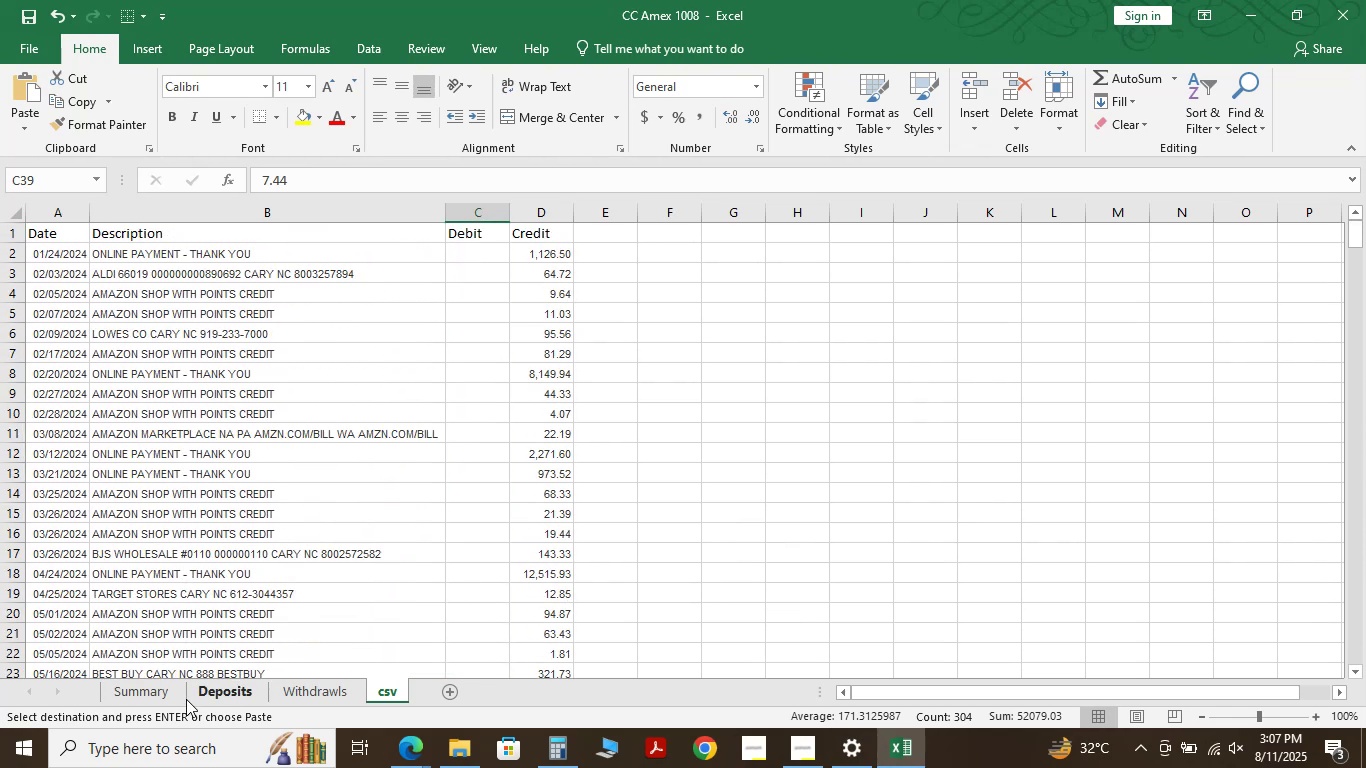 
left_click([148, 689])
 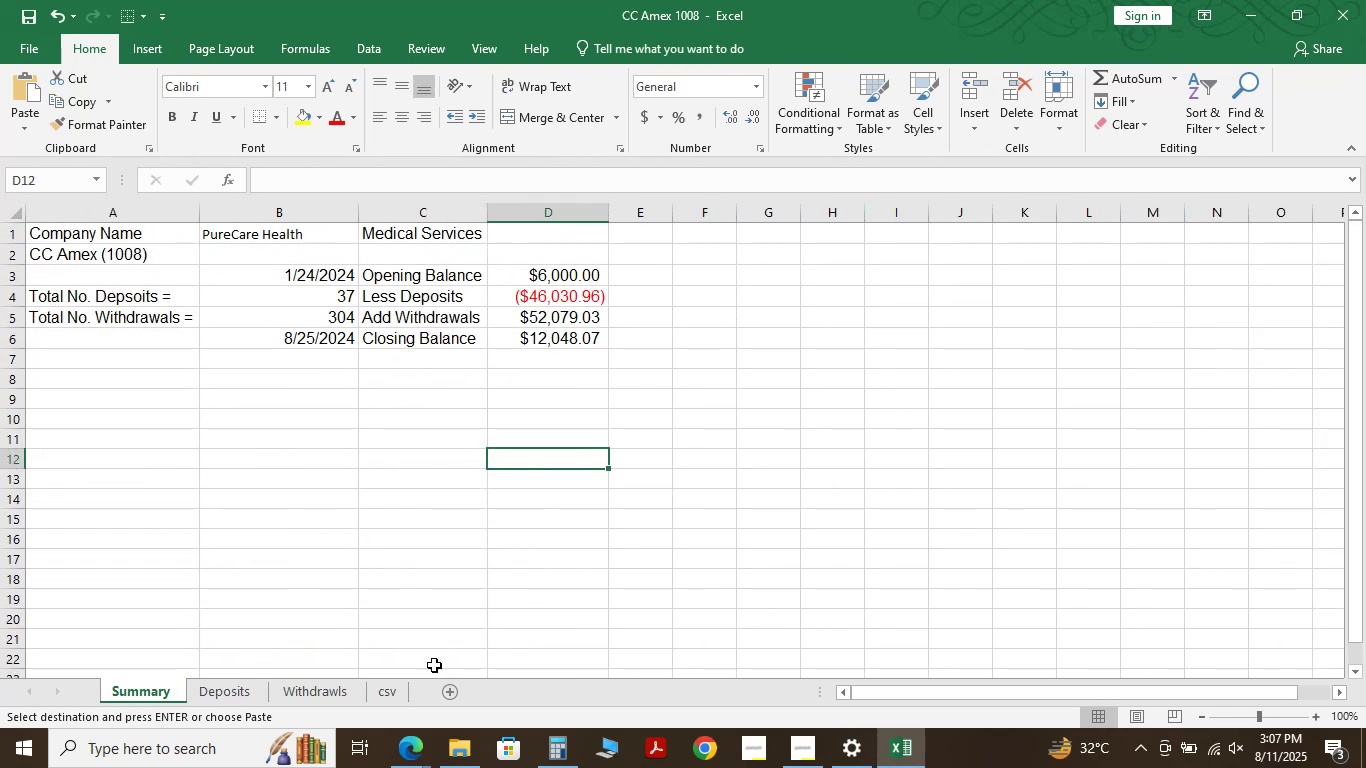 
left_click([384, 689])
 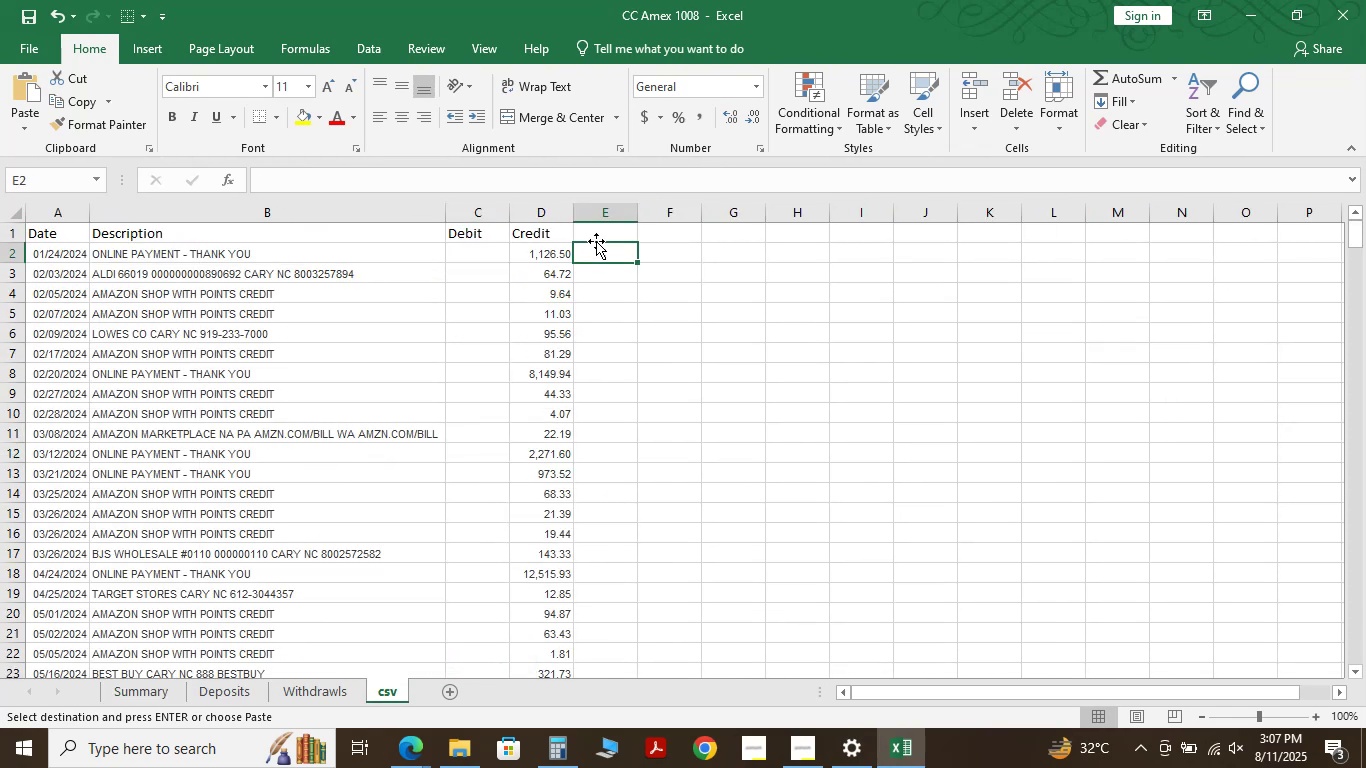 
double_click([602, 236])
 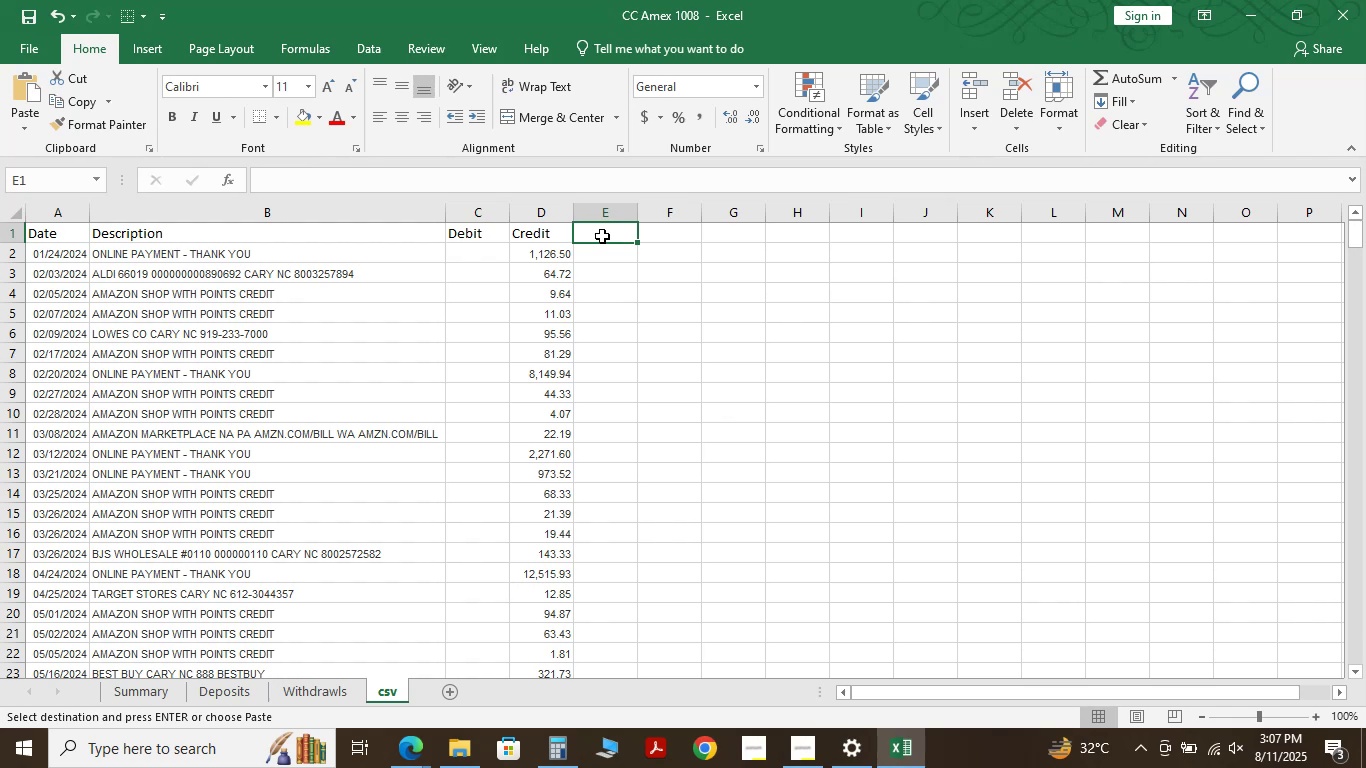 
key(Numpad6)
 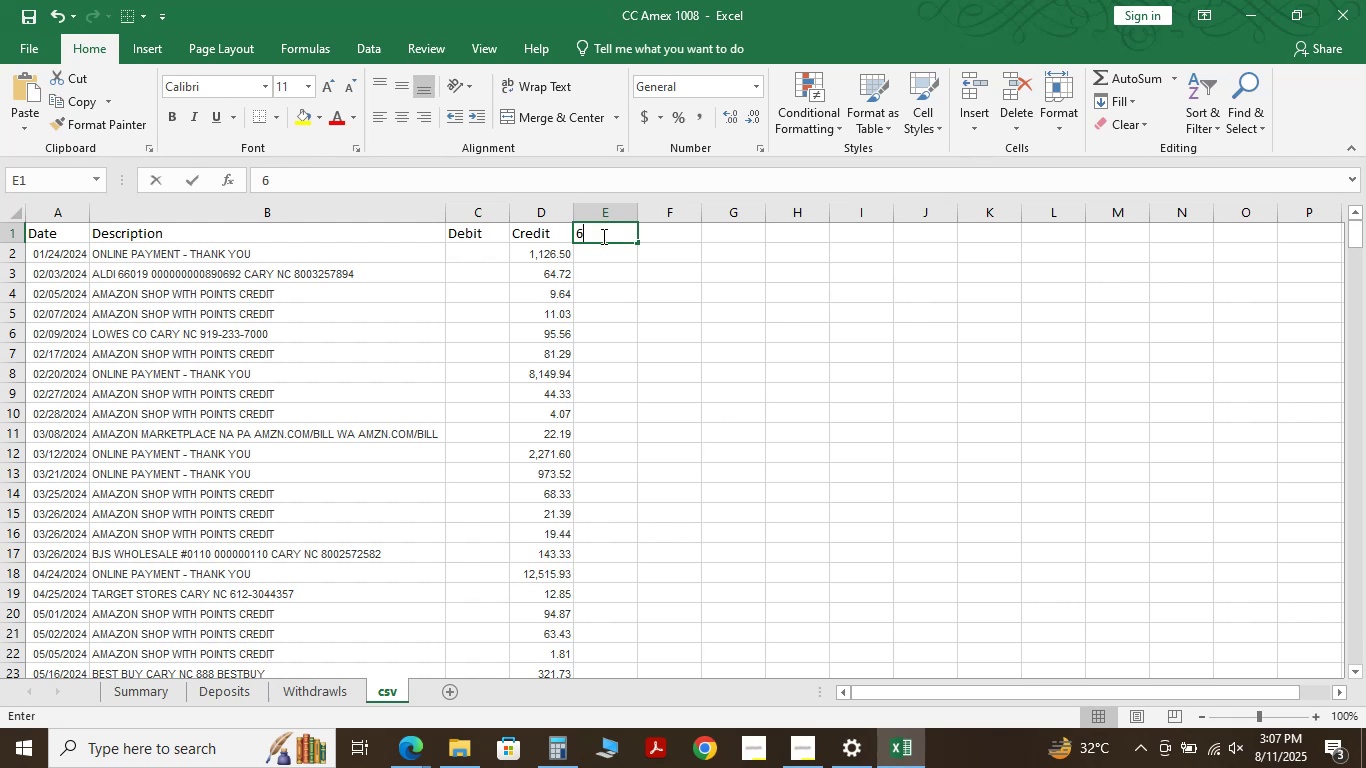 
key(Numpad0)
 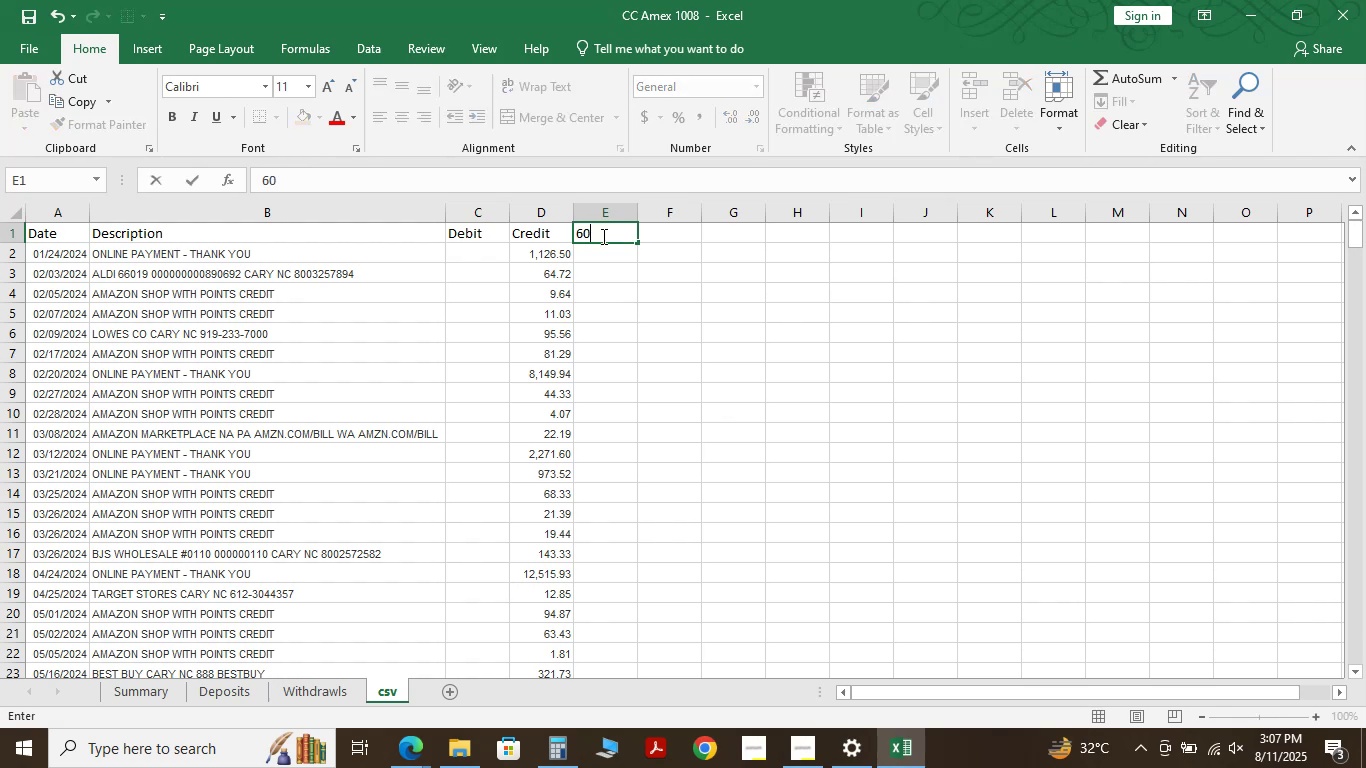 
key(Numpad0)
 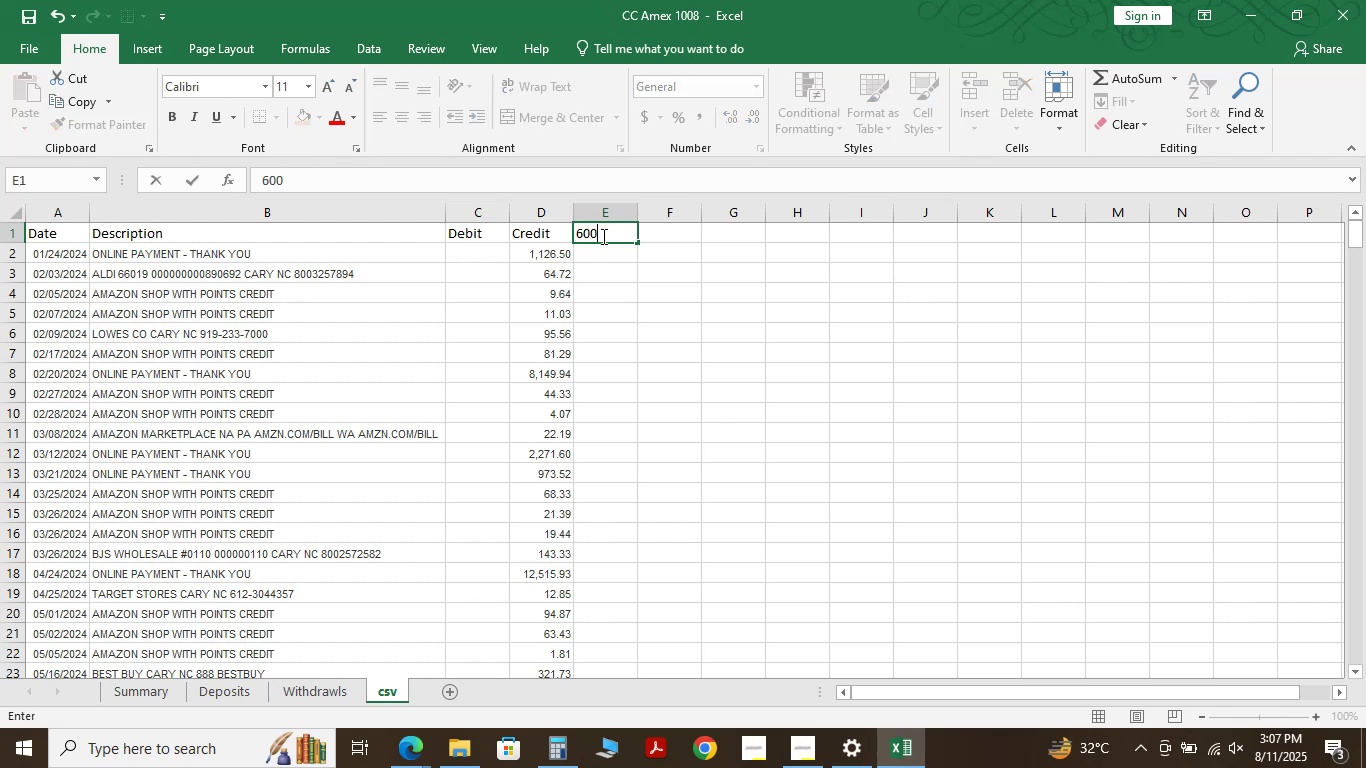 
key(Numpad0)
 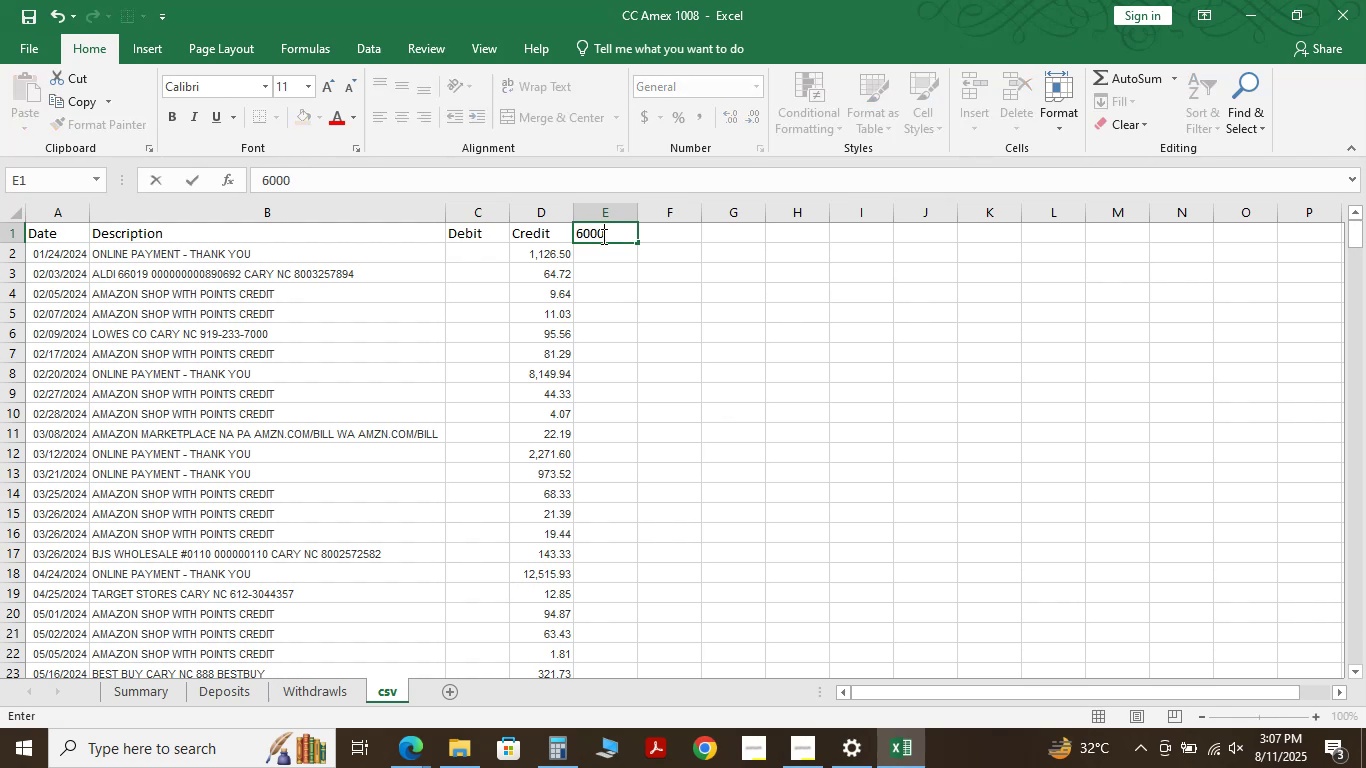 
key(NumpadEnter)
 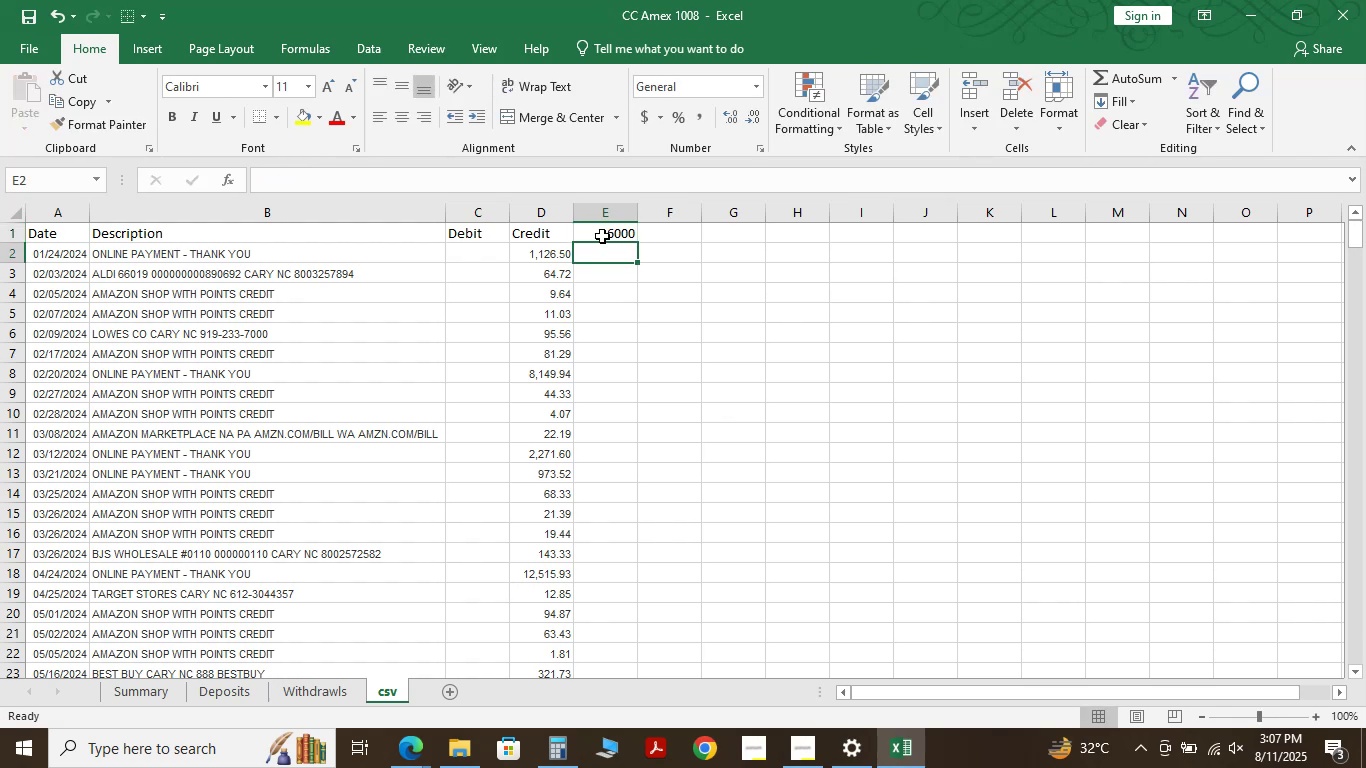 
key(Equal)
 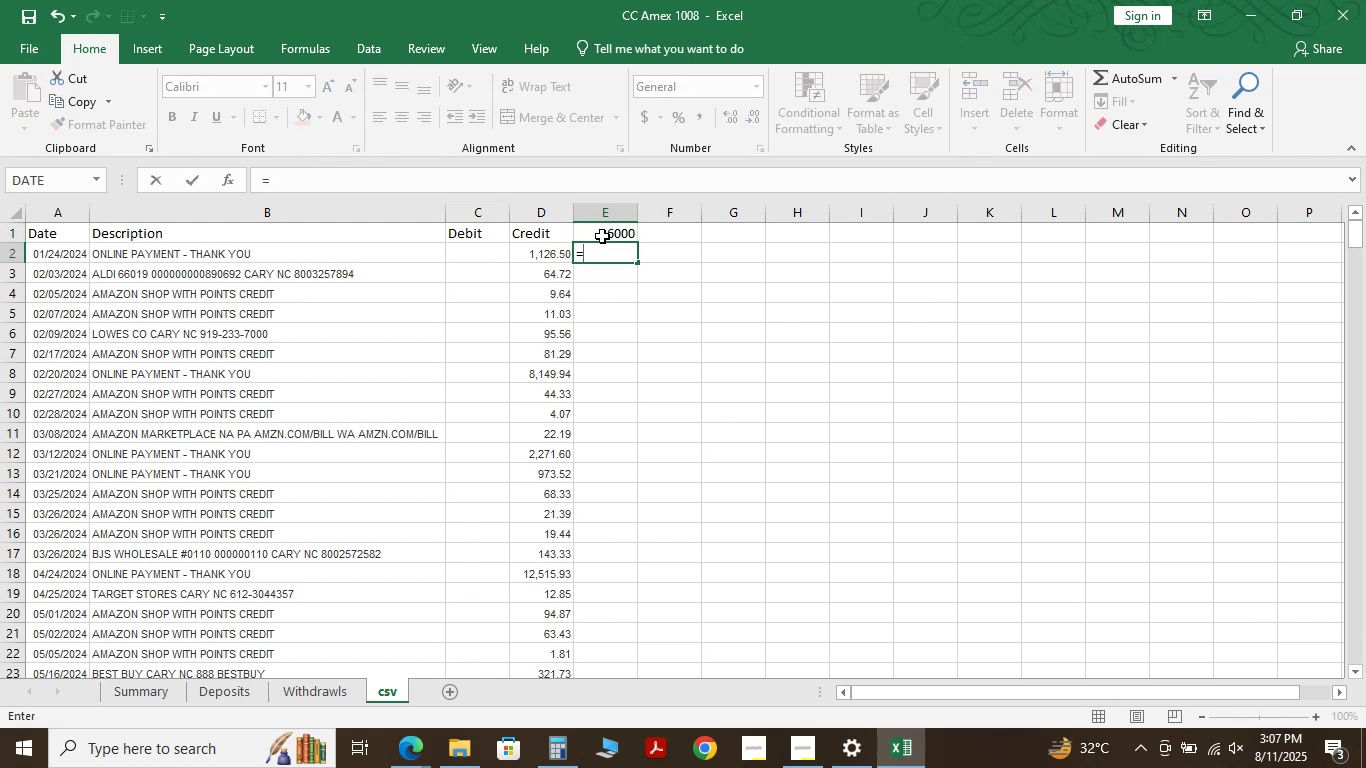 
left_click([602, 236])
 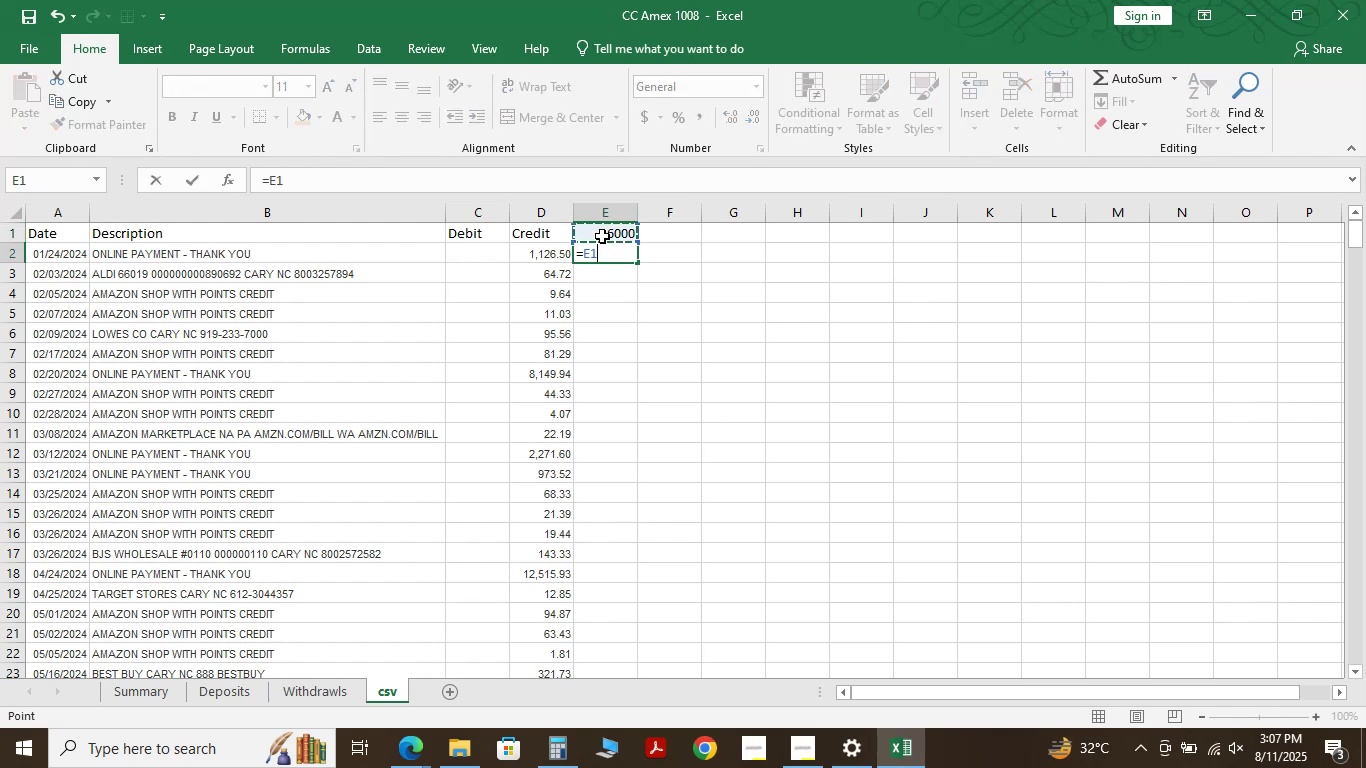 
key(NumpadAdd)
 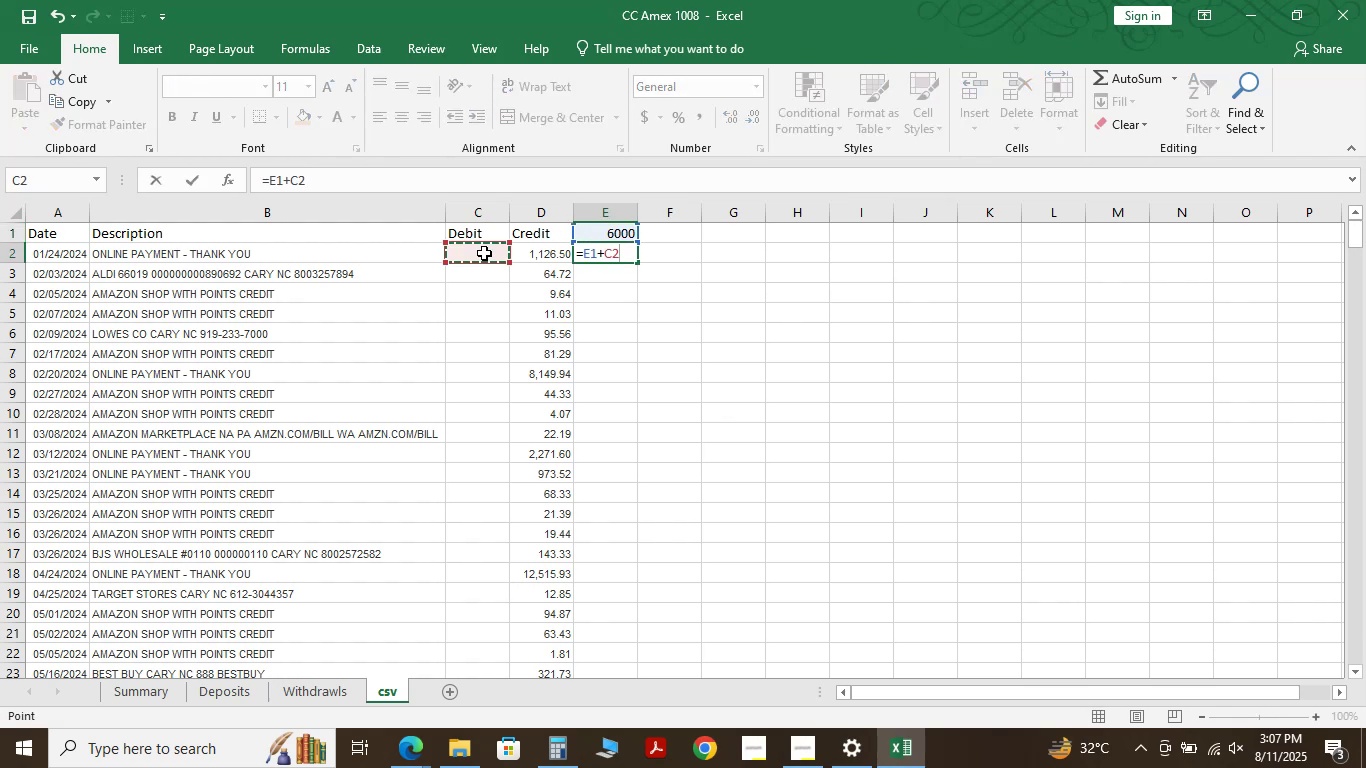 
key(NumpadSubtract)
 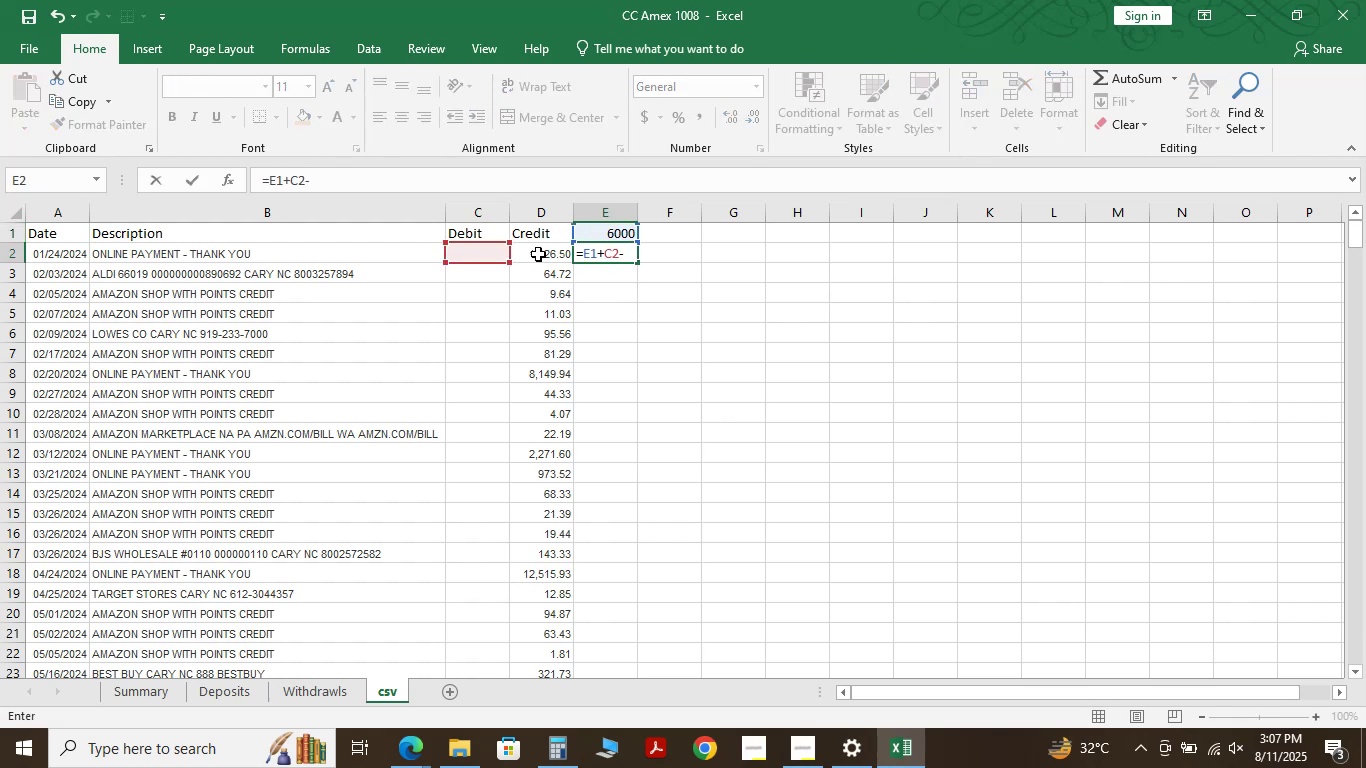 
left_click([534, 251])
 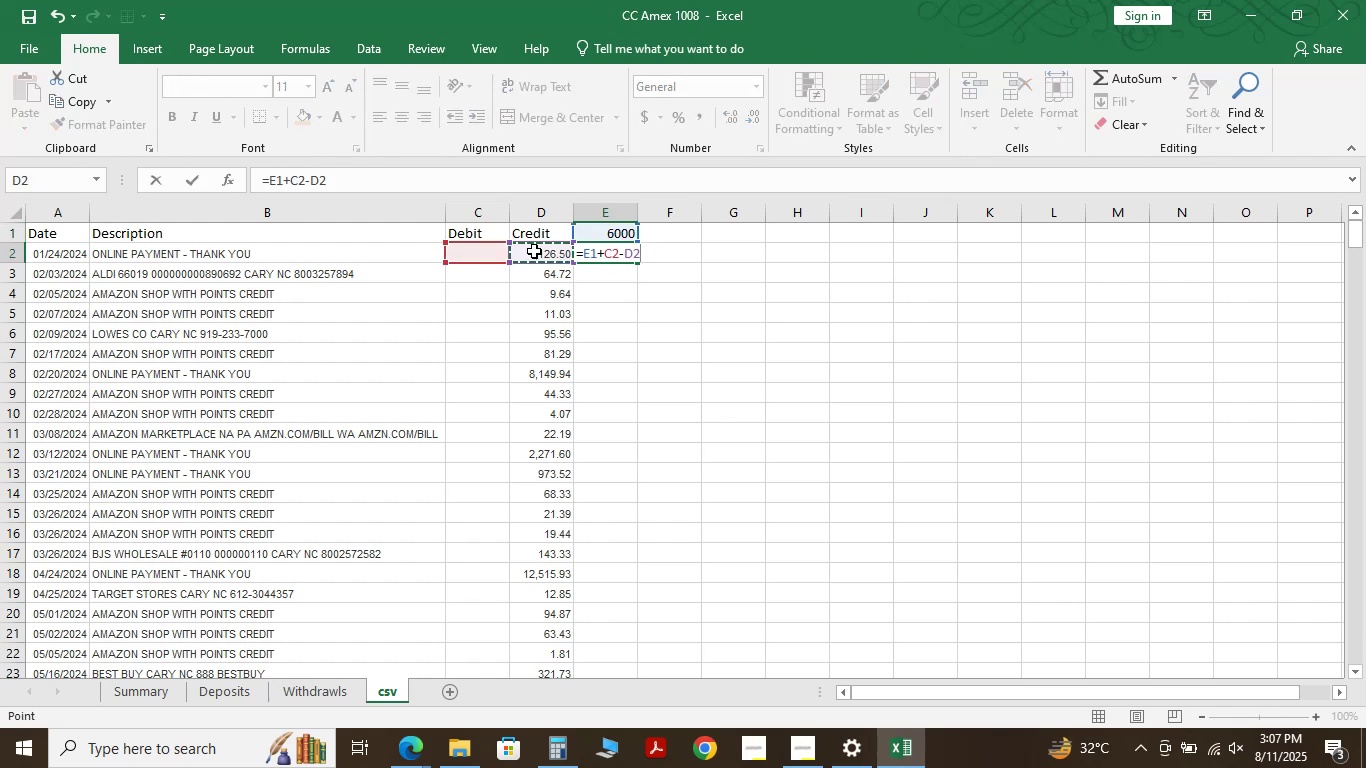 
key(NumpadEnter)
 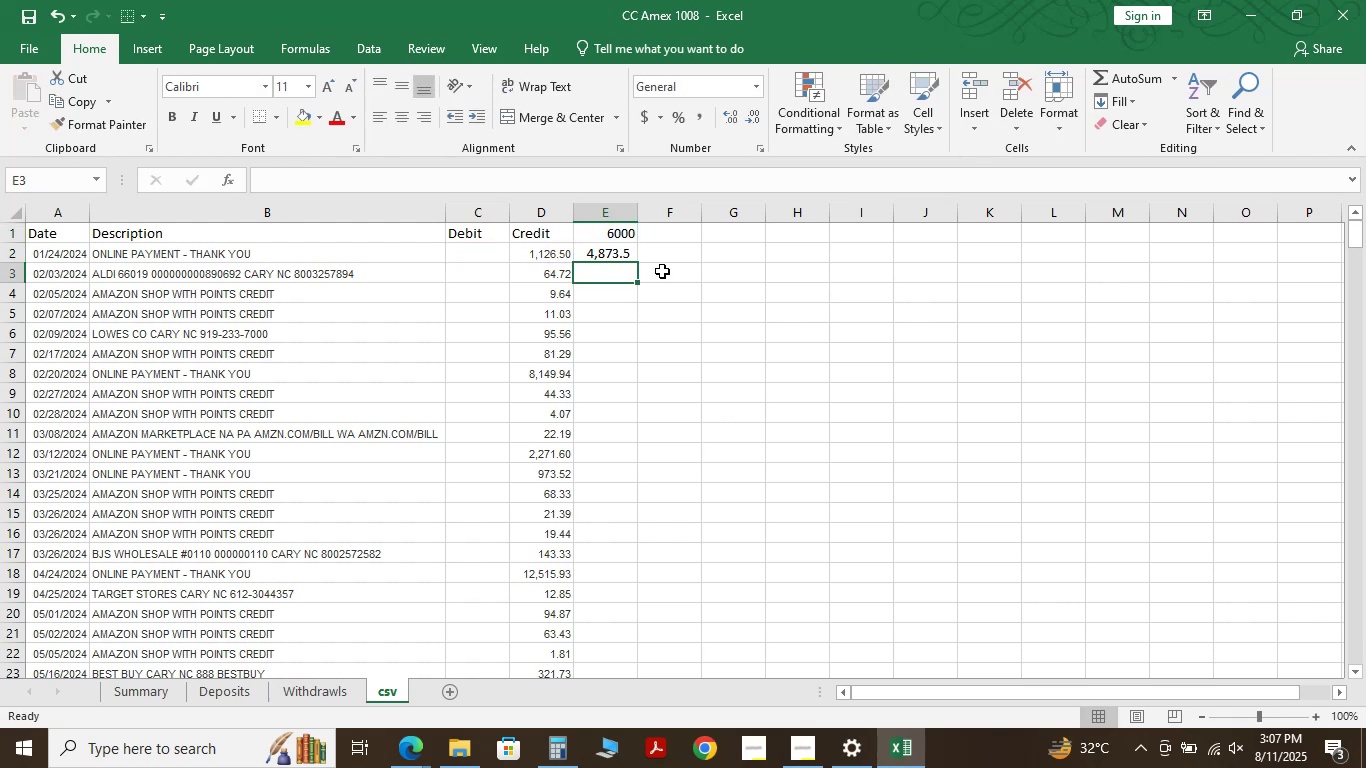 
left_click([609, 258])
 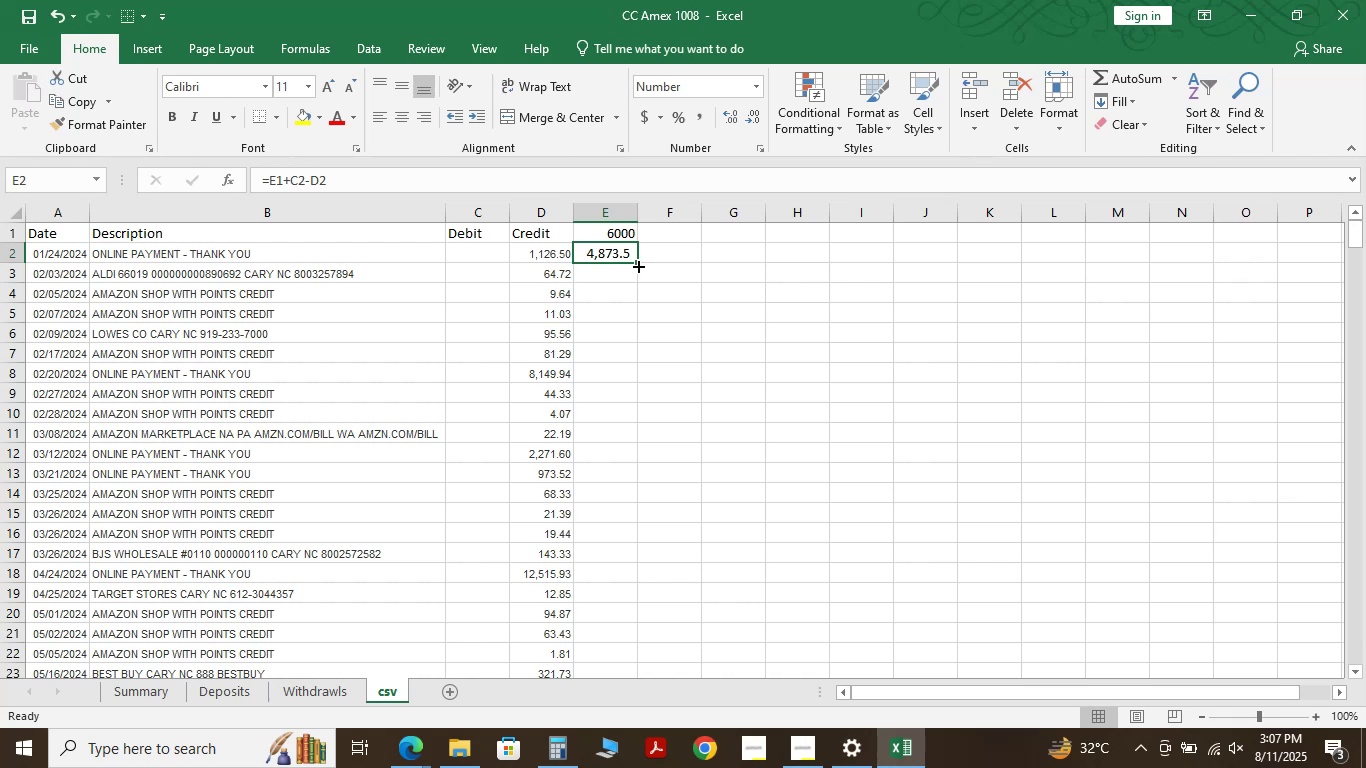 
double_click([637, 265])
 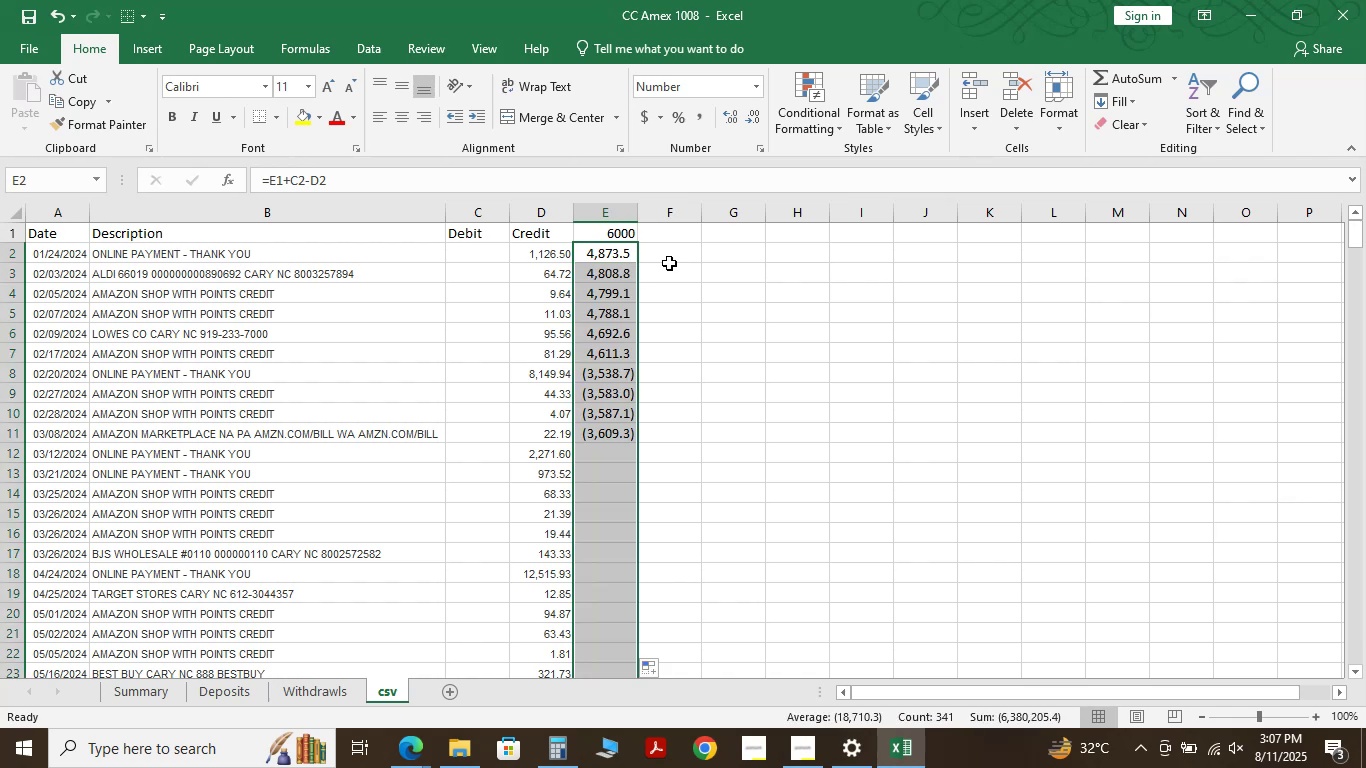 
scroll: coordinate [706, 278], scroll_direction: down, amount: 16.0
 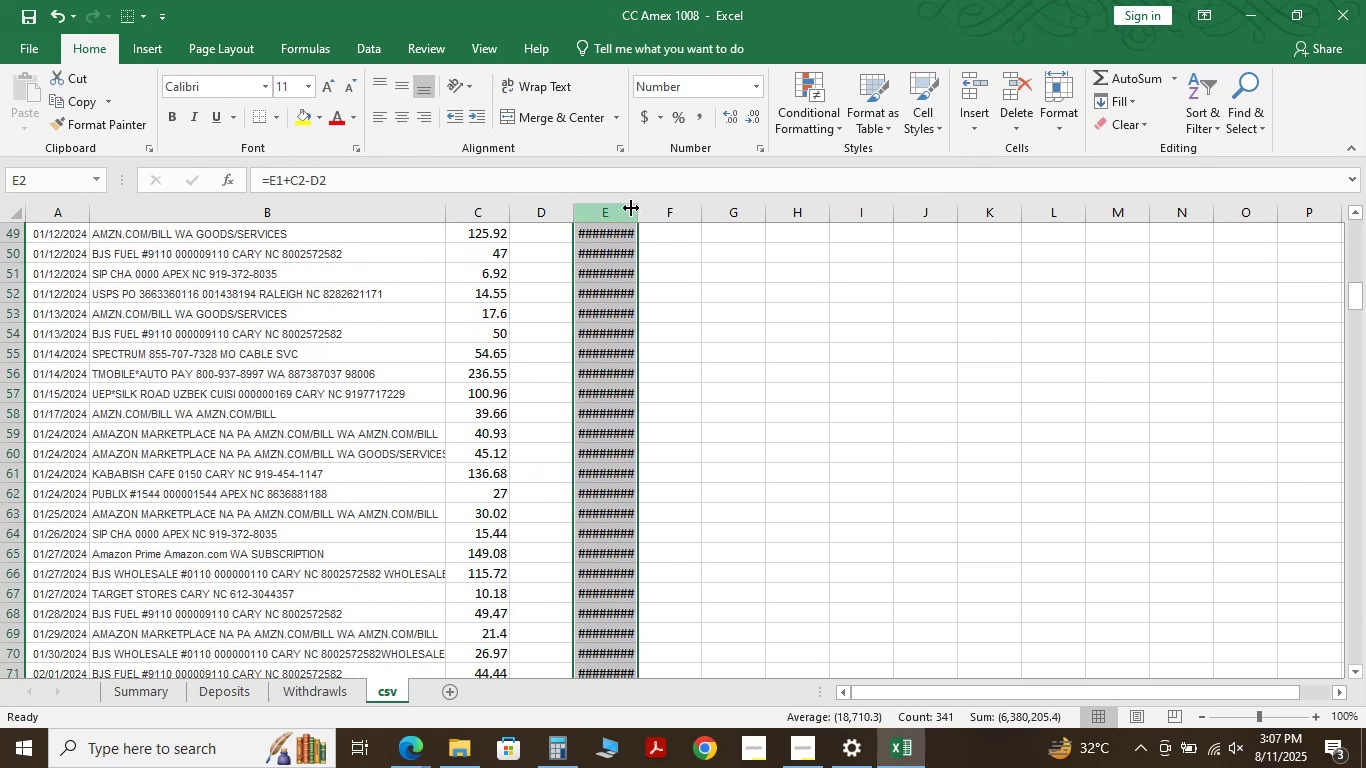 
left_click_drag(start_coordinate=[638, 212], to_coordinate=[690, 212])
 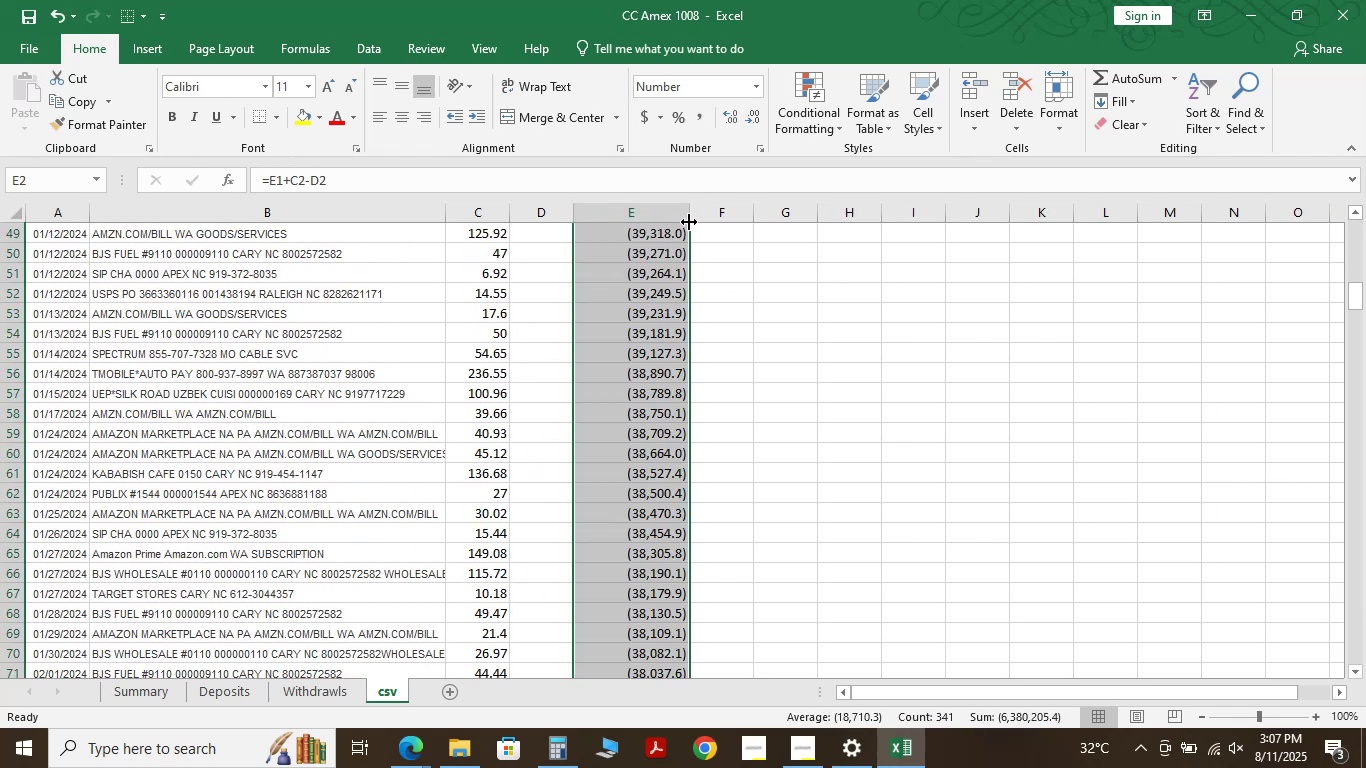 
scroll: coordinate [652, 515], scroll_direction: down, amount: 95.0
 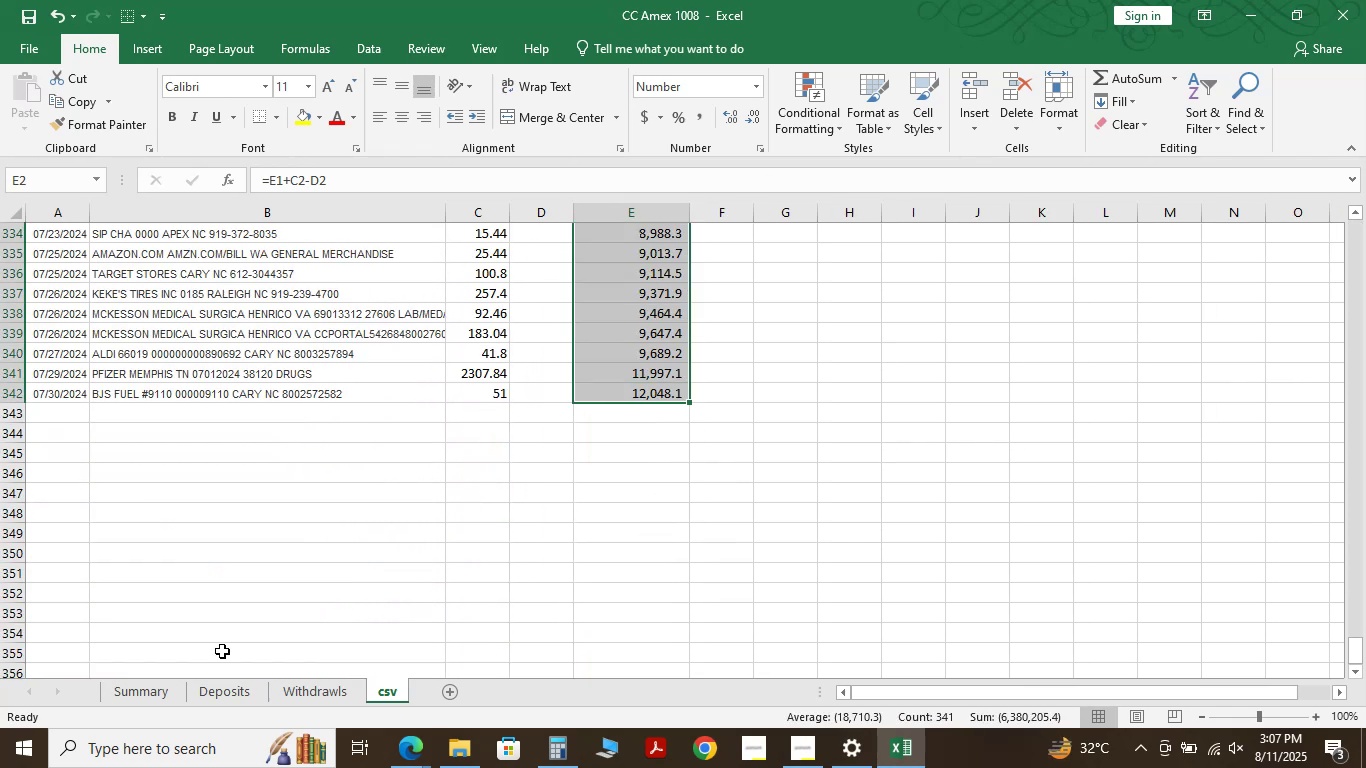 
left_click([144, 692])
 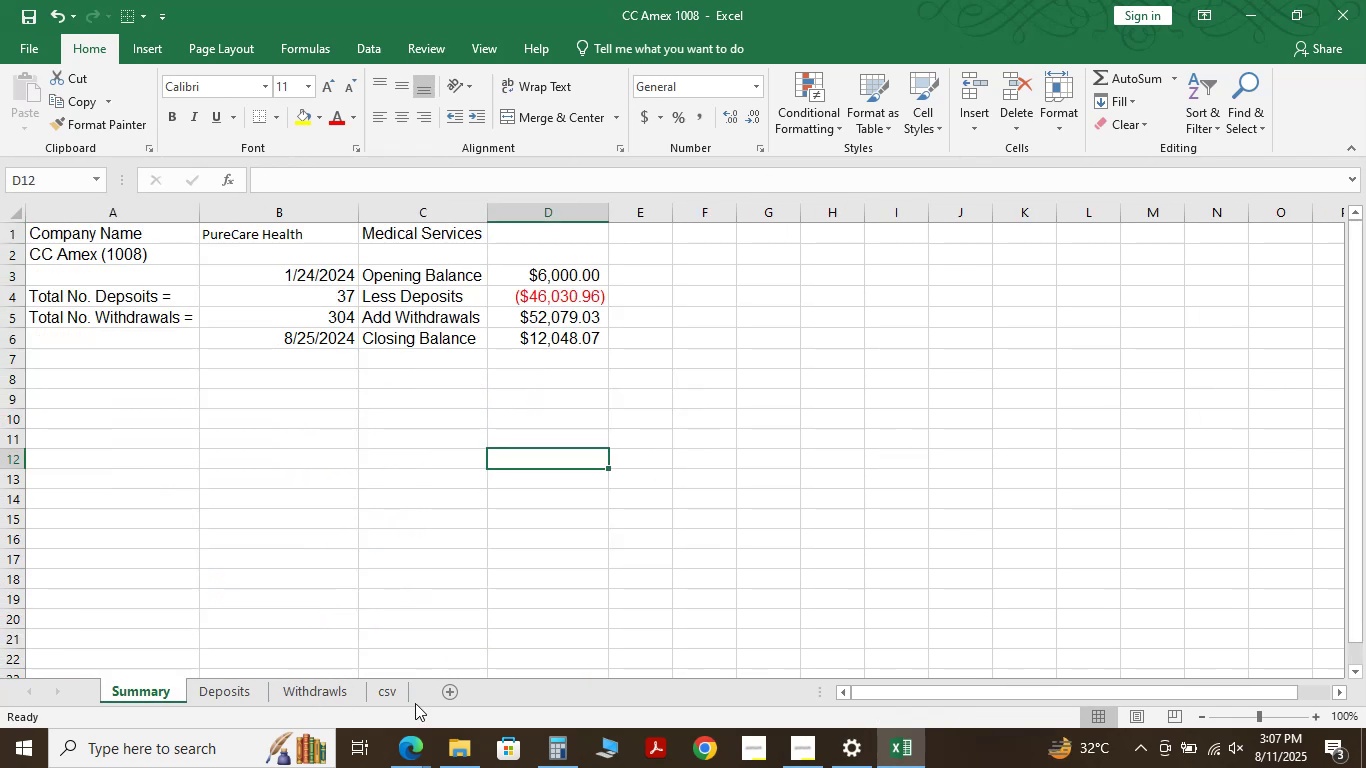 
left_click([390, 682])
 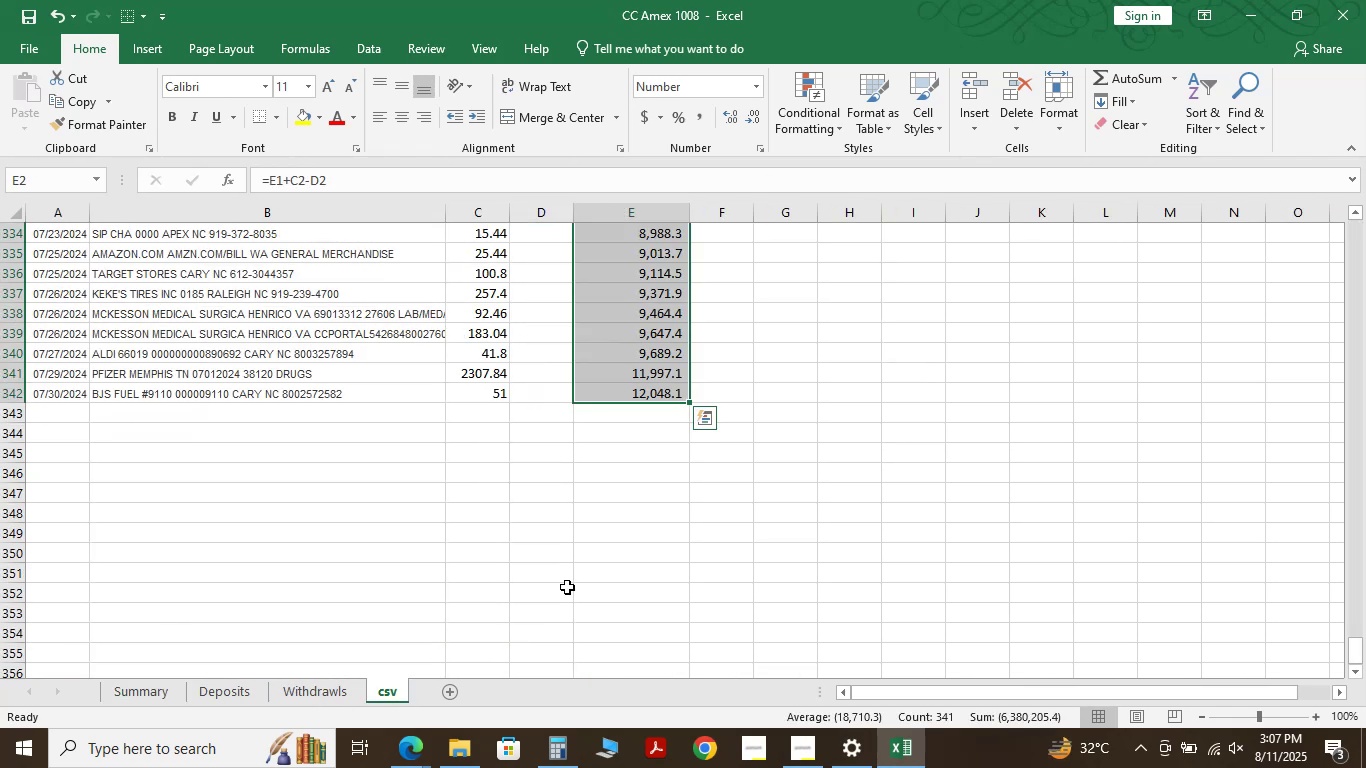 
scroll: coordinate [511, 551], scroll_direction: up, amount: 3.0
 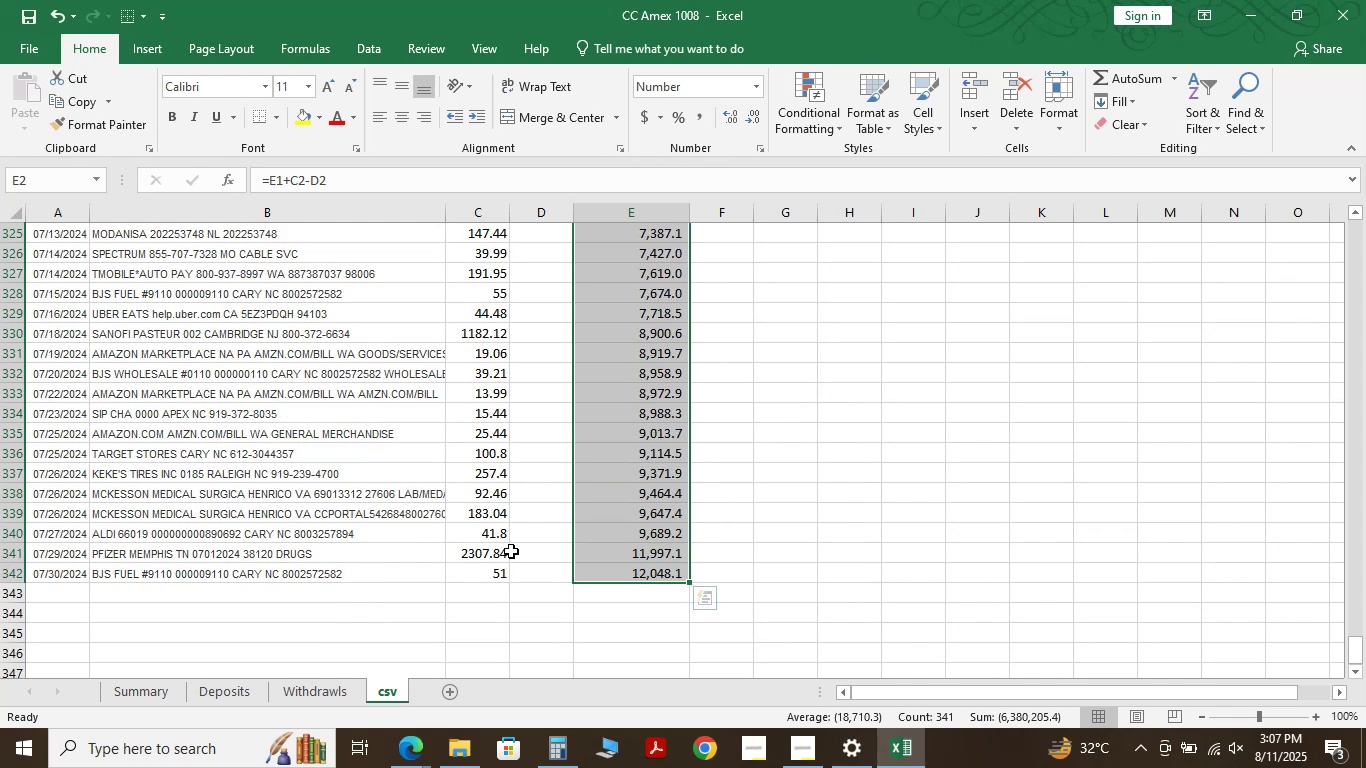 
key(Control+S)
 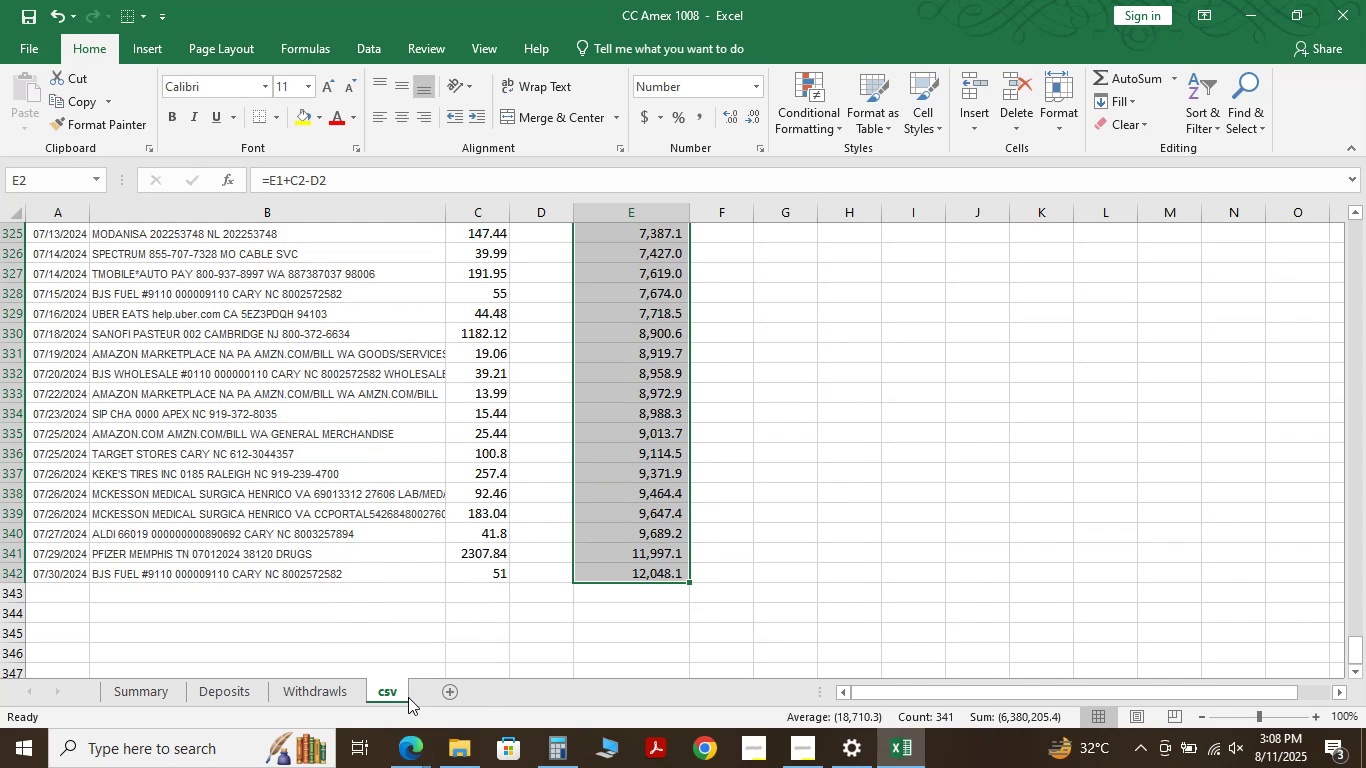 
right_click([390, 689])
 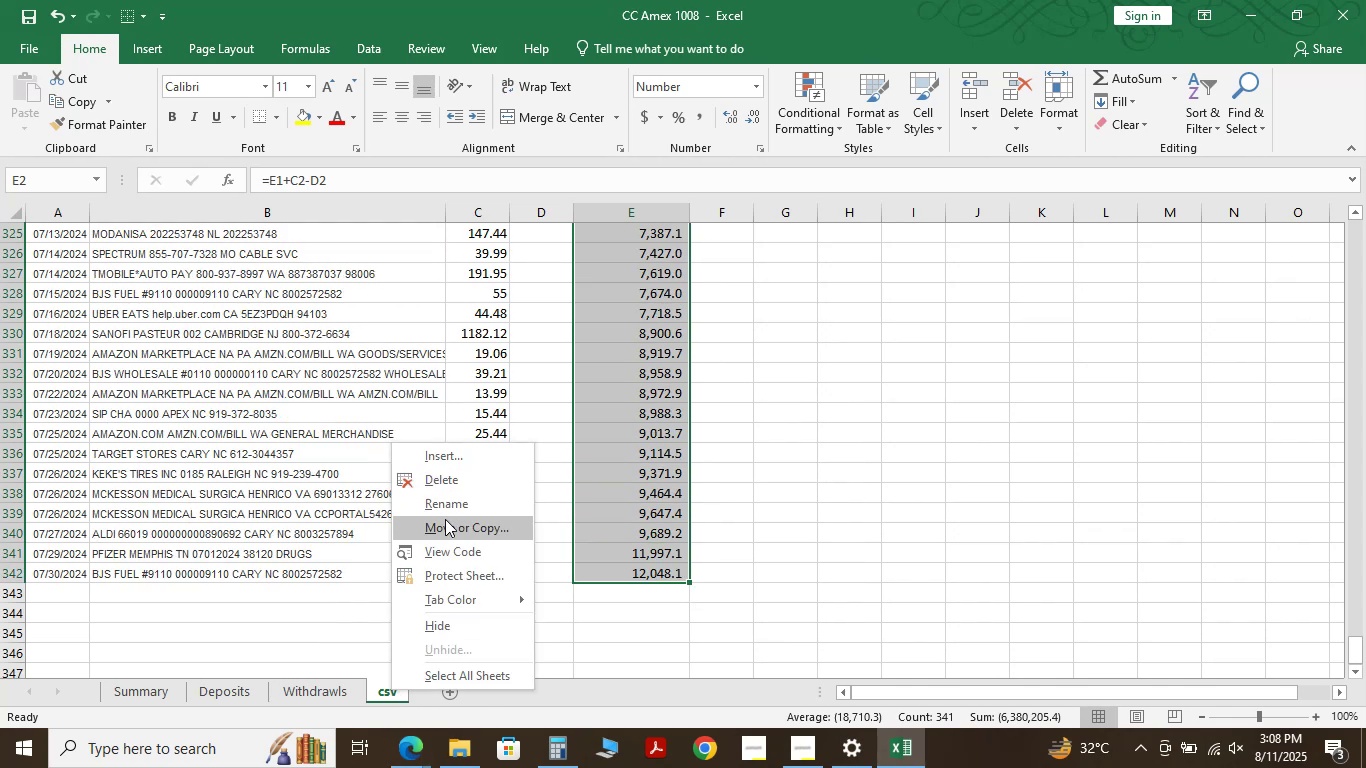 
left_click([445, 519])
 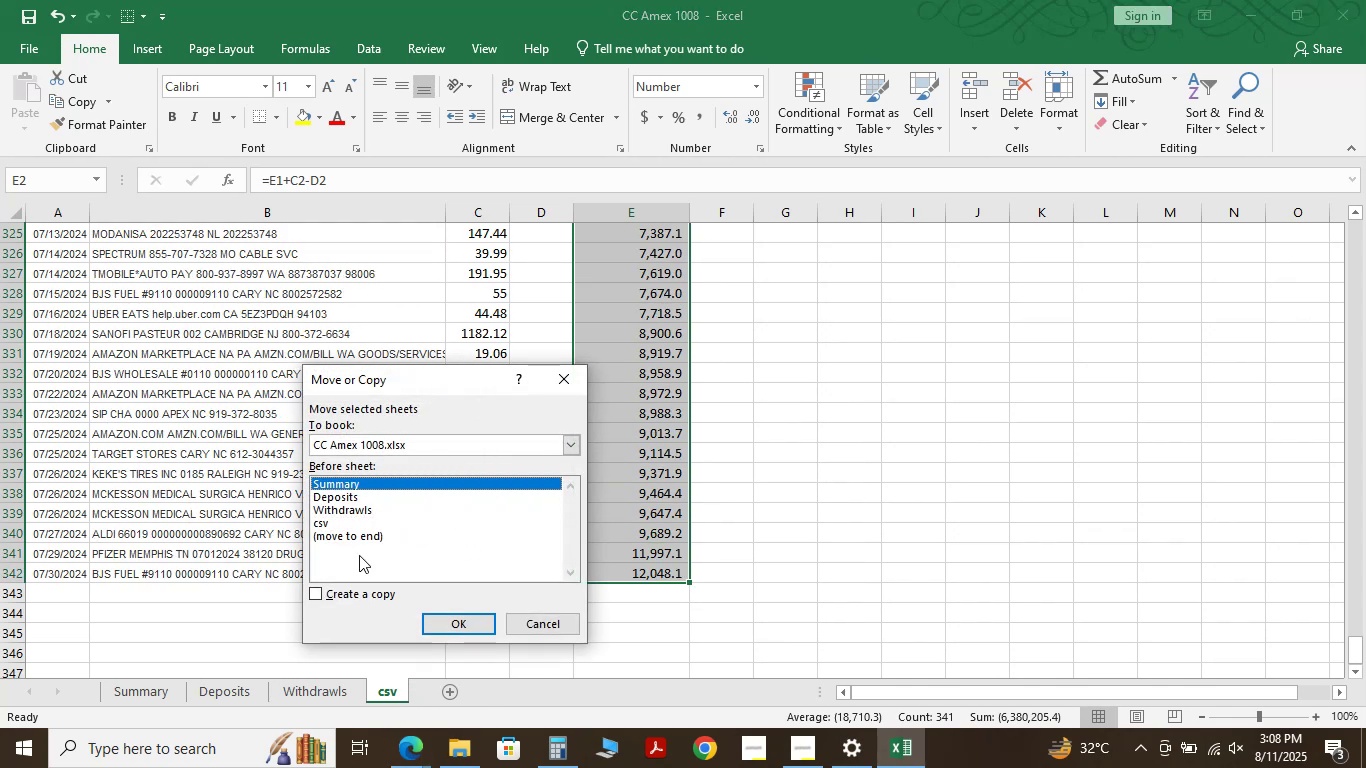 
left_click([317, 598])
 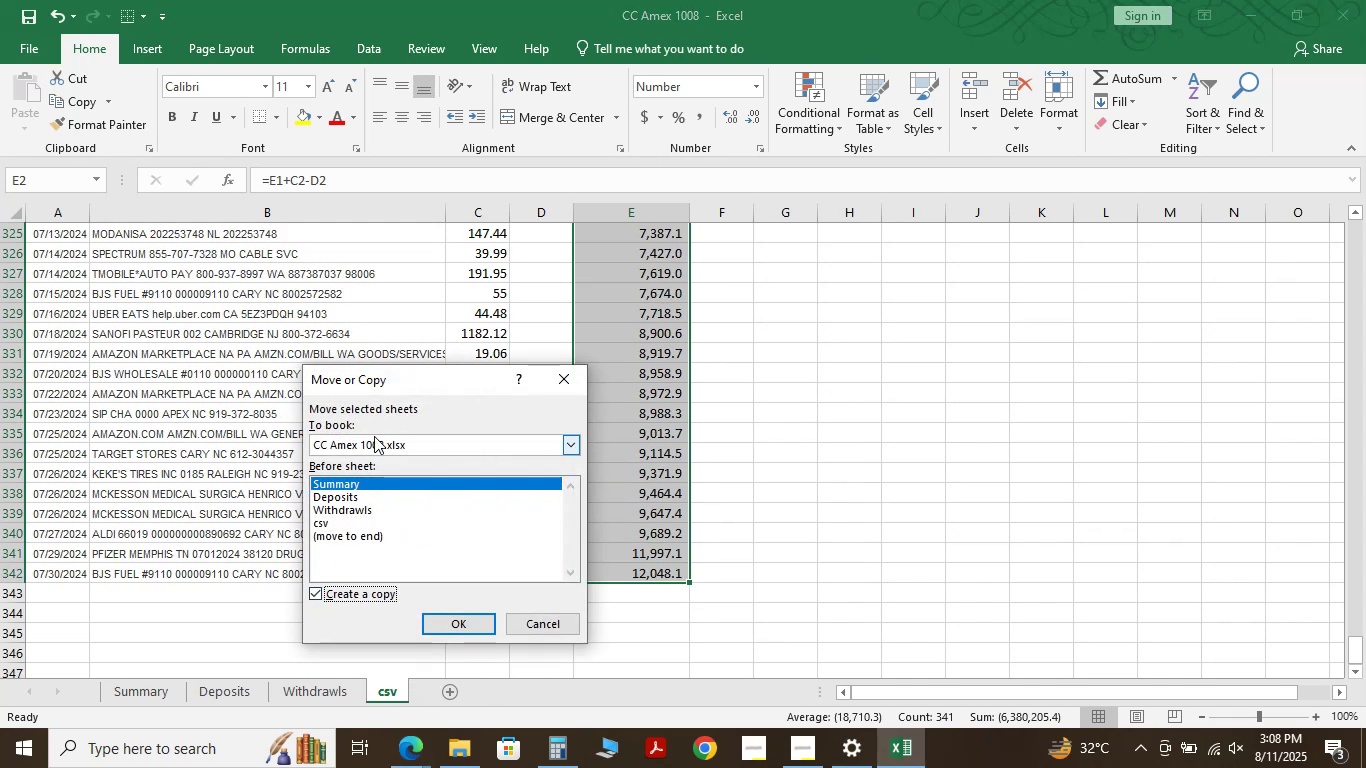 
left_click([376, 434])
 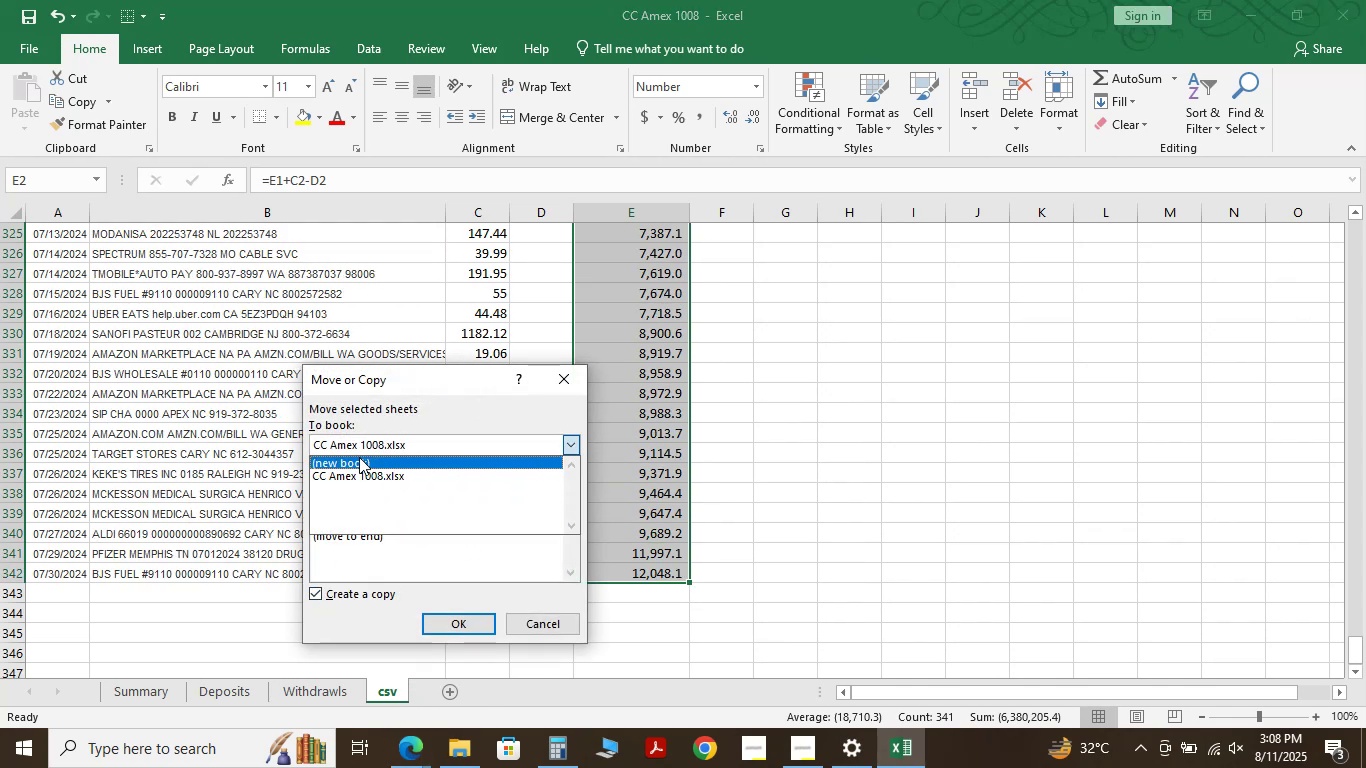 
left_click([359, 457])
 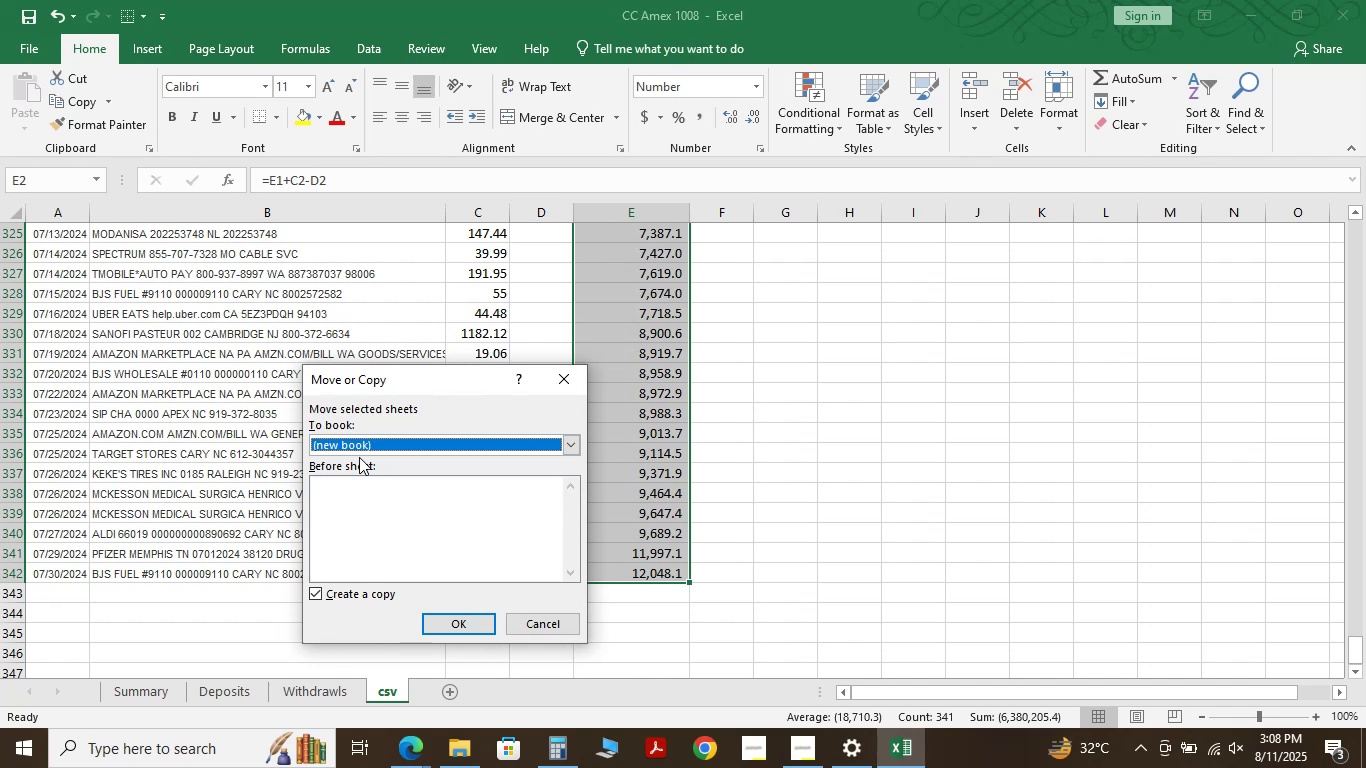 
wait(7.52)
 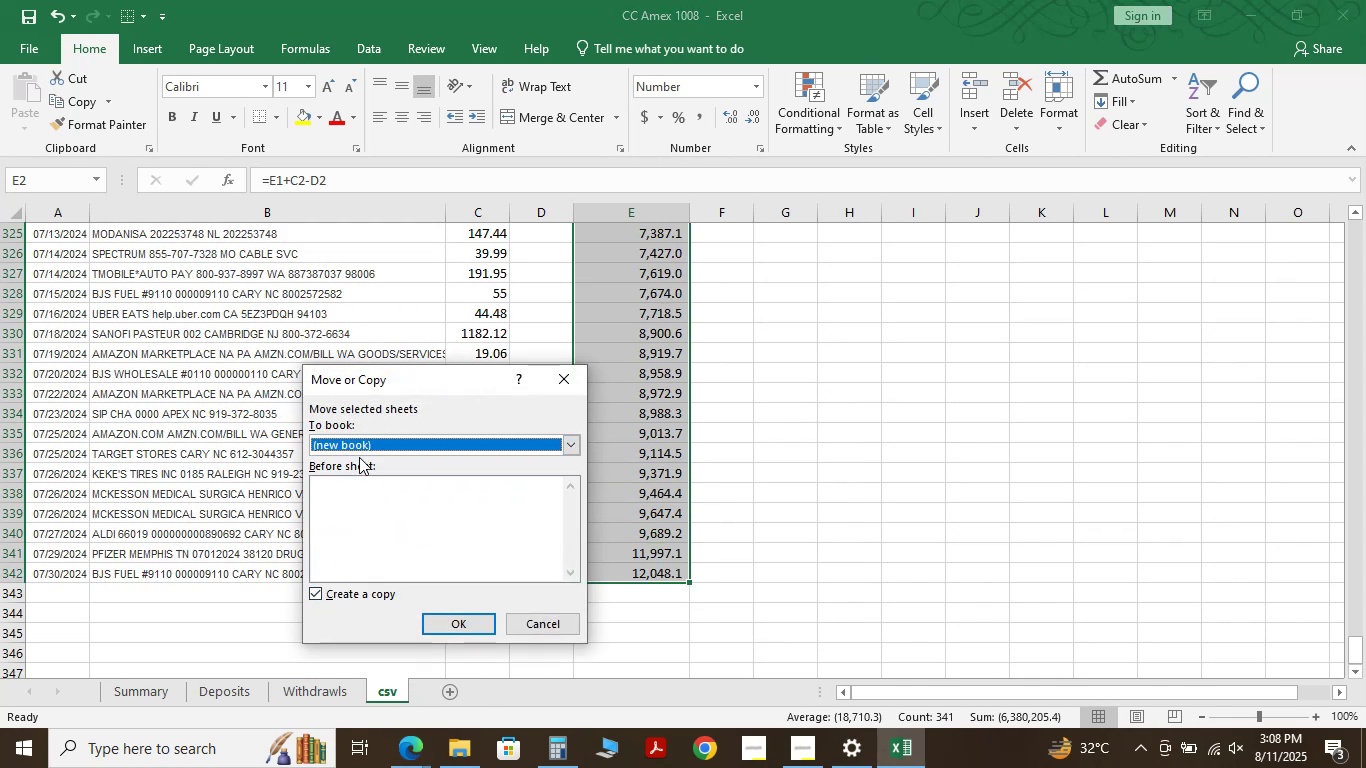 
scroll: coordinate [434, 498], scroll_direction: up, amount: 126.0
 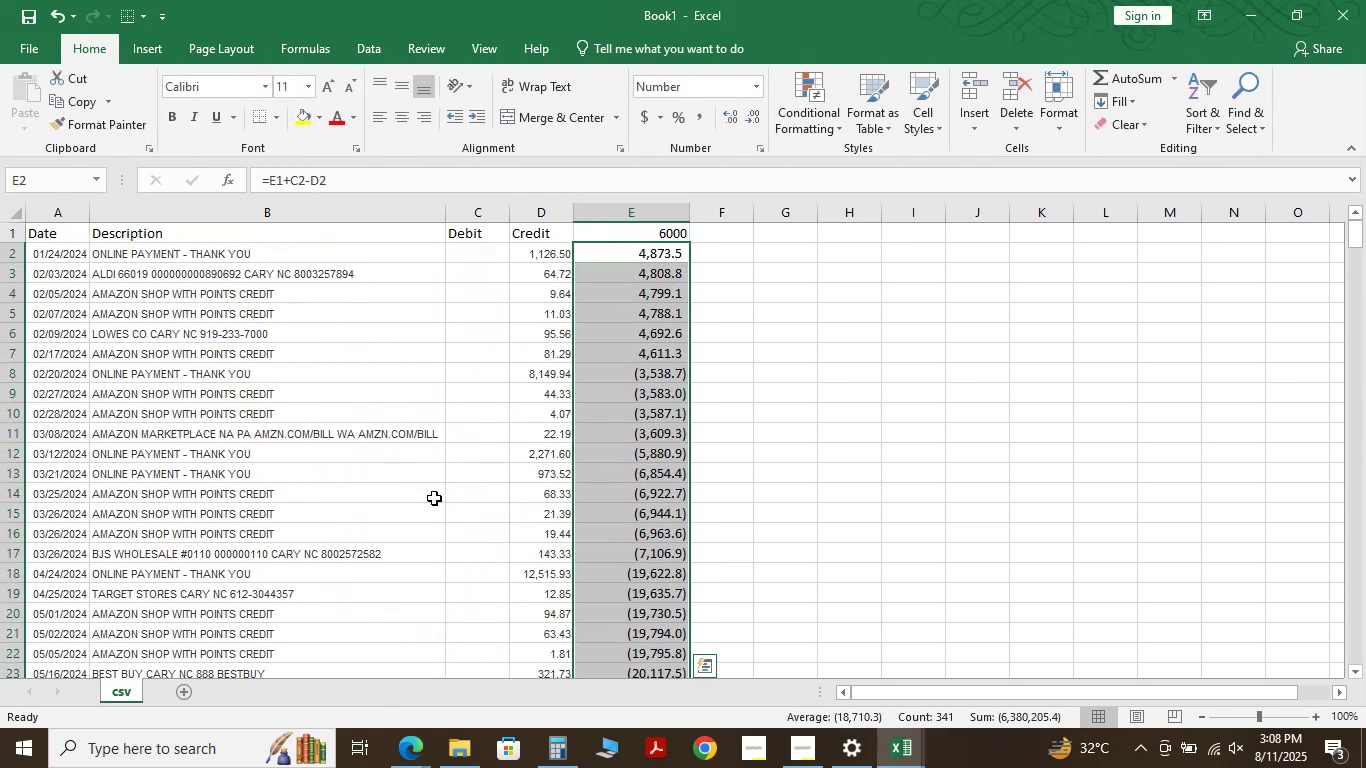 
key(Control+ControlLeft)
 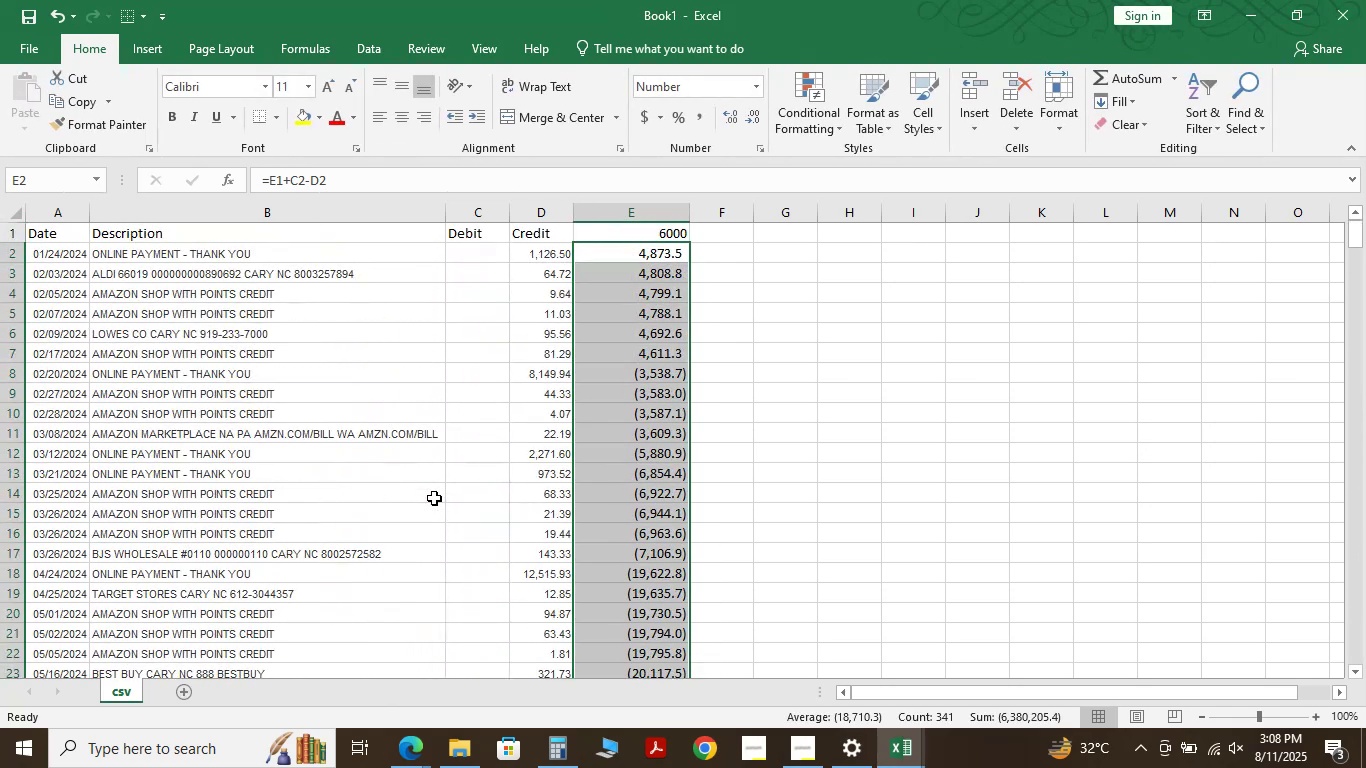 
key(Control+S)
 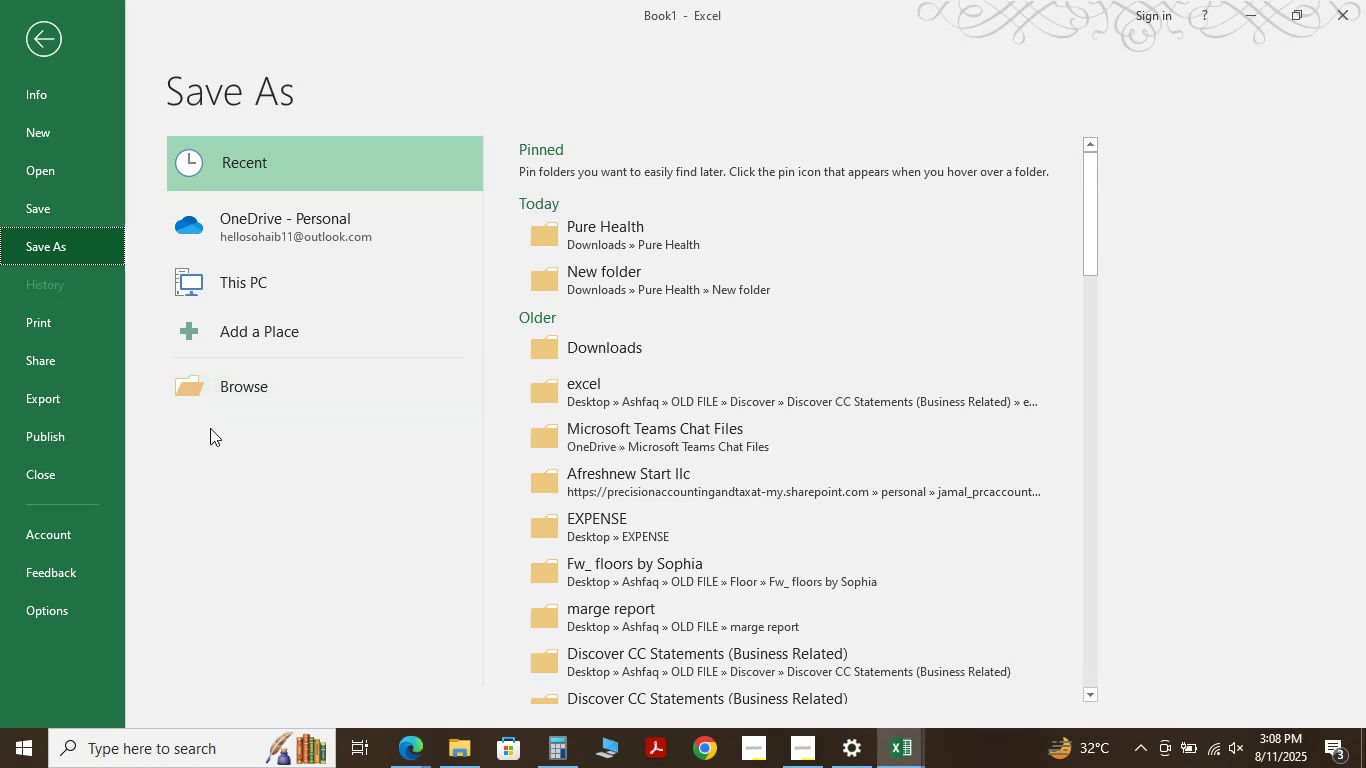 
double_click([247, 276])
 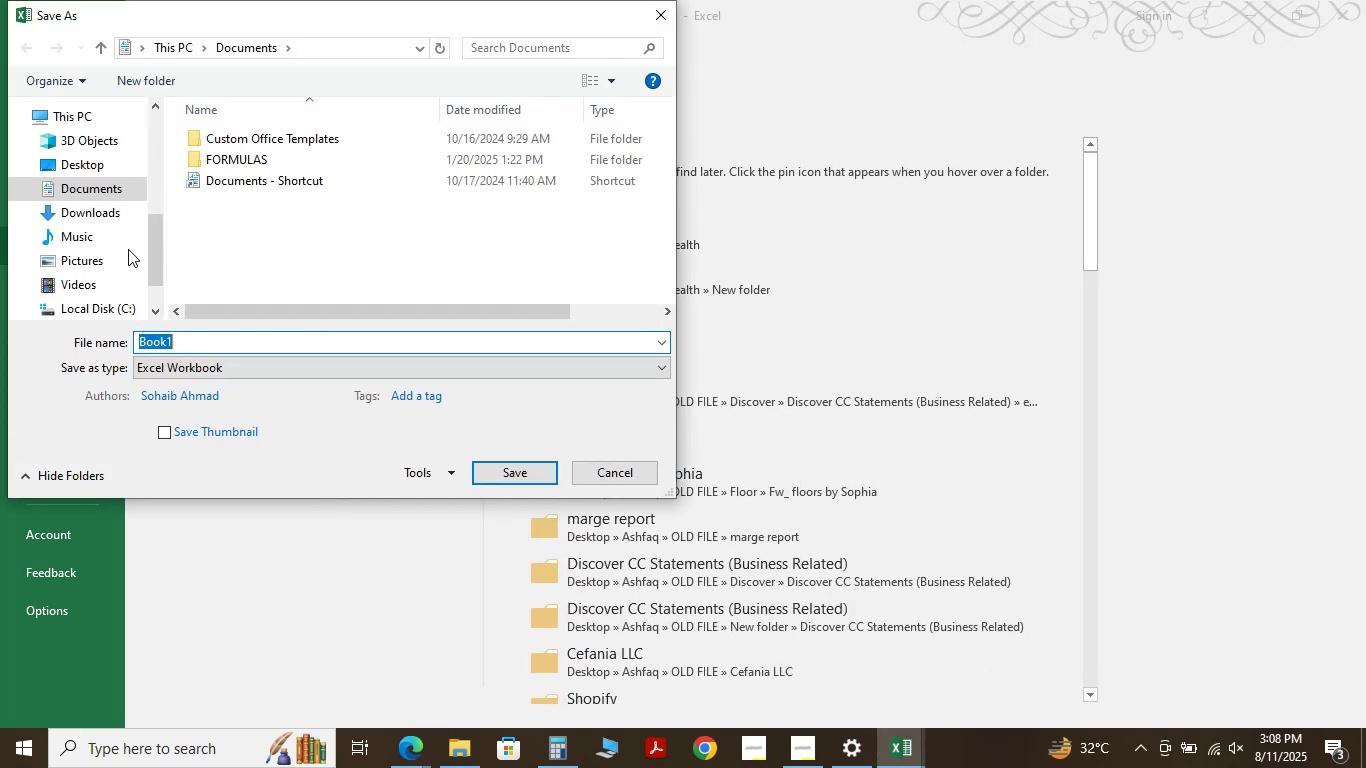 
scroll: coordinate [130, 205], scroll_direction: up, amount: 18.0
 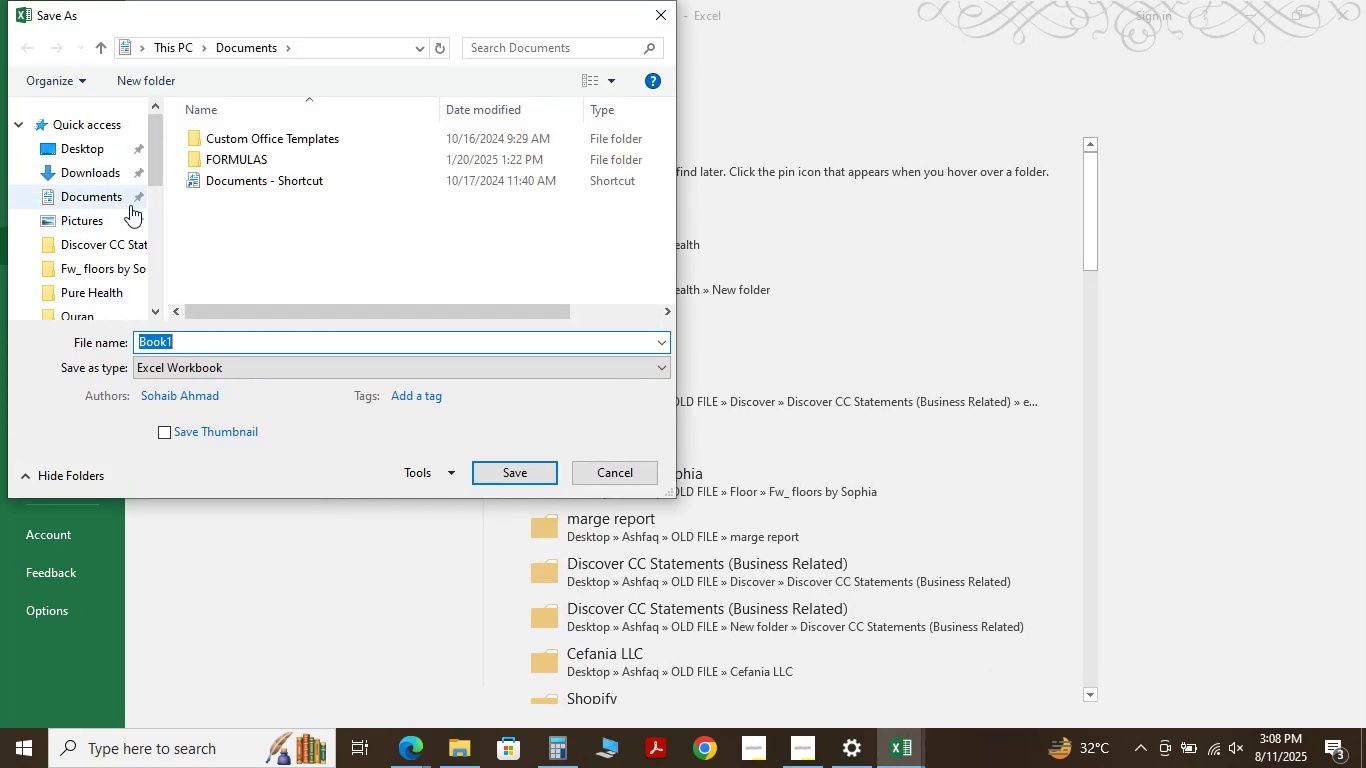 
scroll: coordinate [130, 205], scroll_direction: none, amount: 0.0
 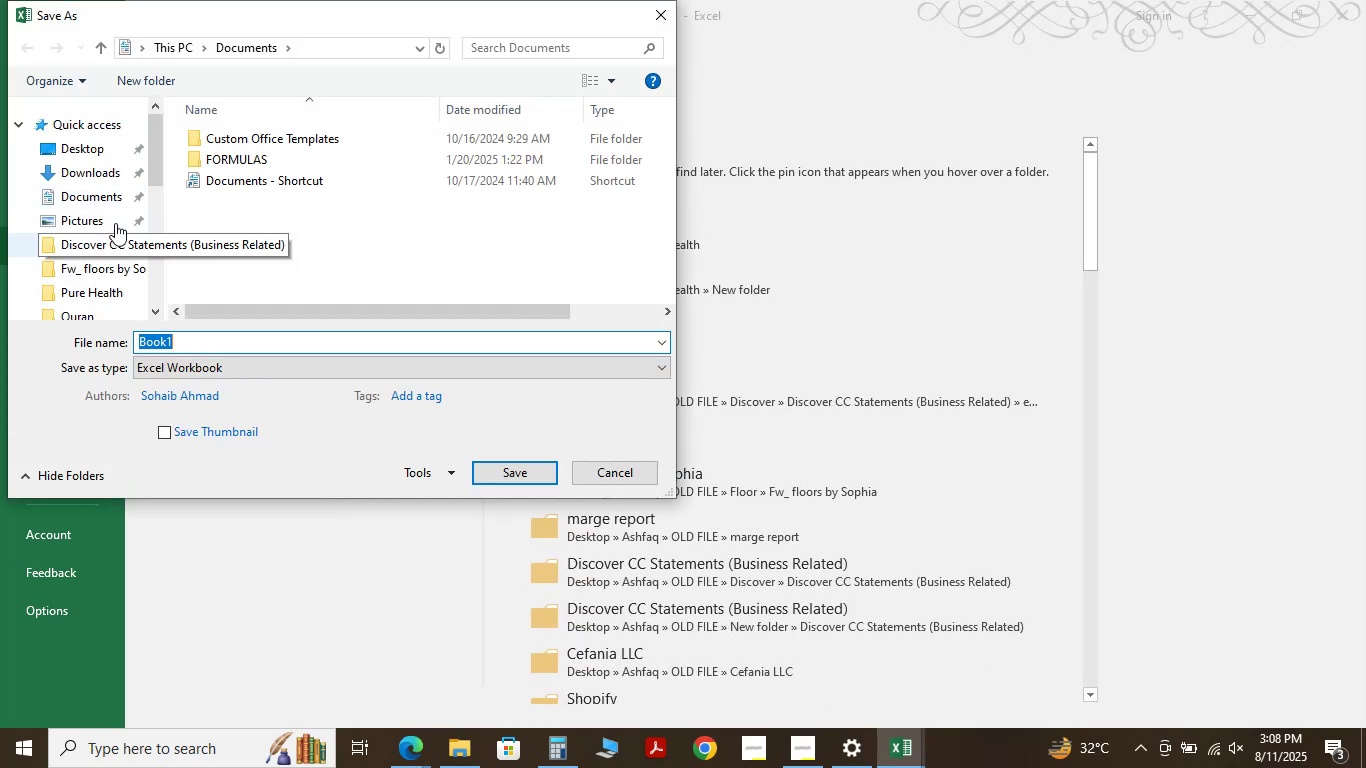 
left_click([124, 171])
 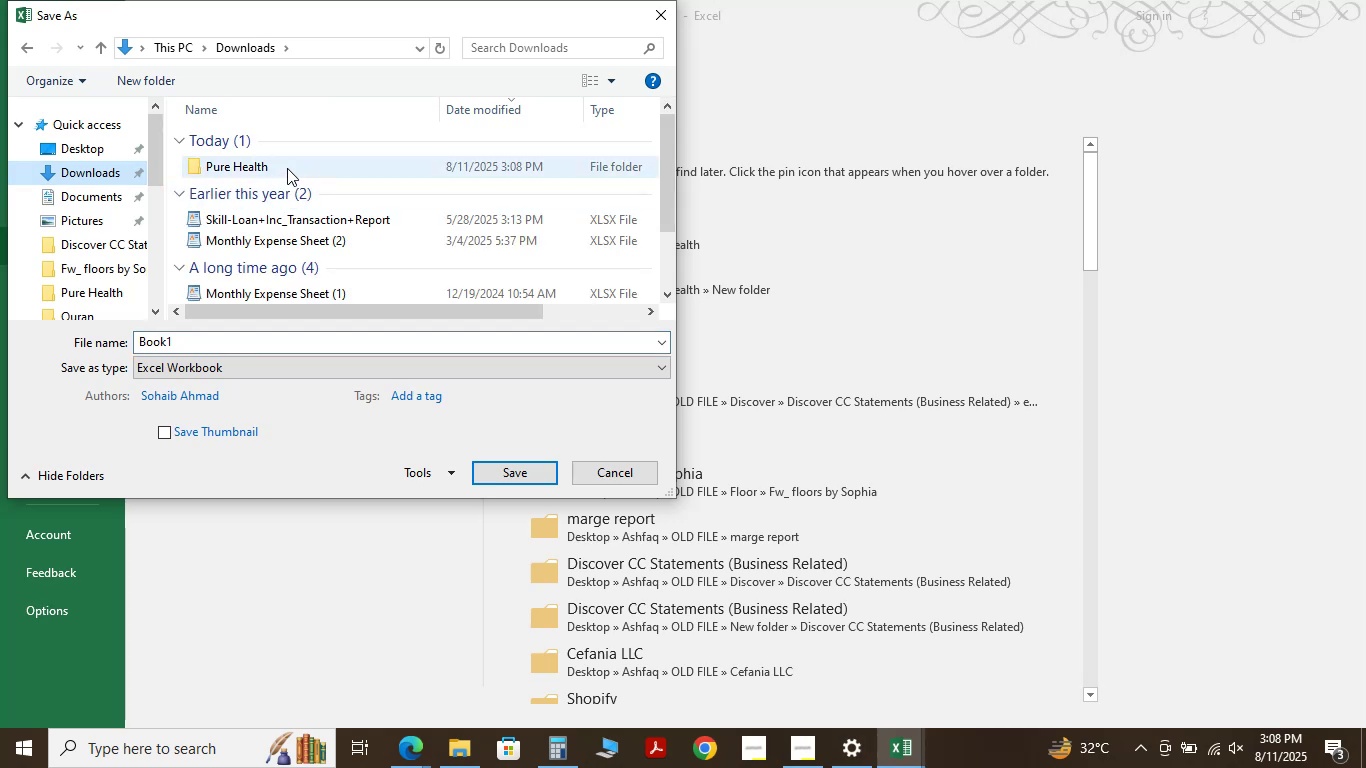 
double_click([287, 168])
 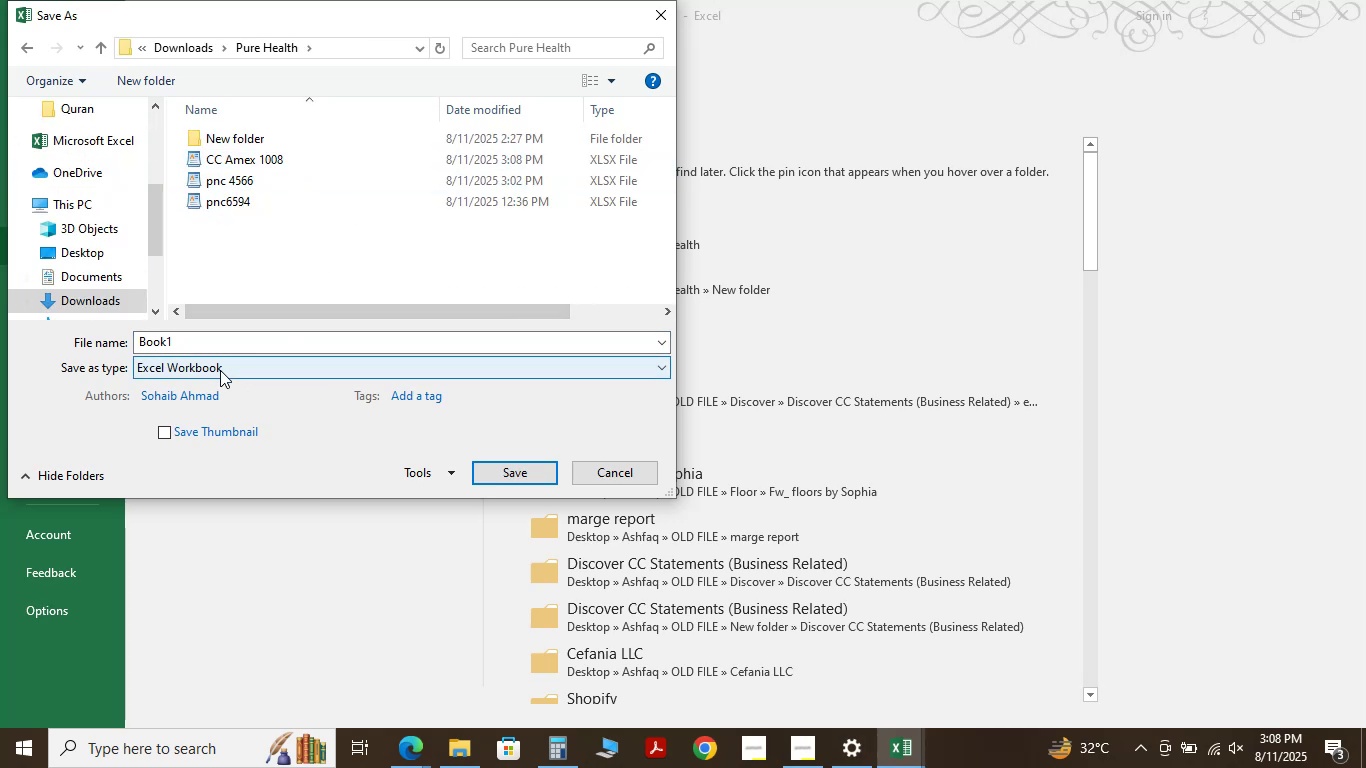 
left_click([220, 370])
 